 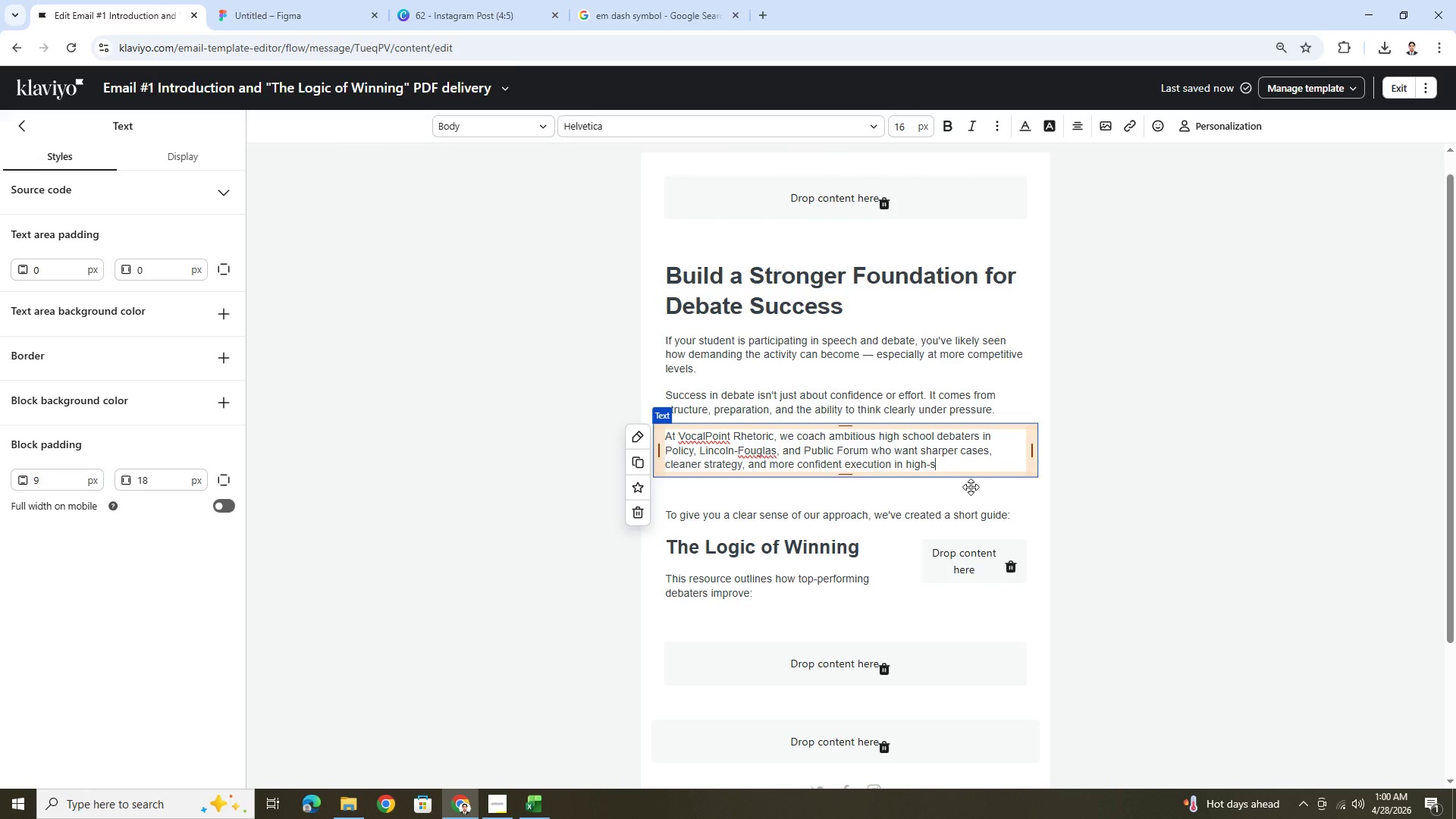 
left_click([1080, 527])
 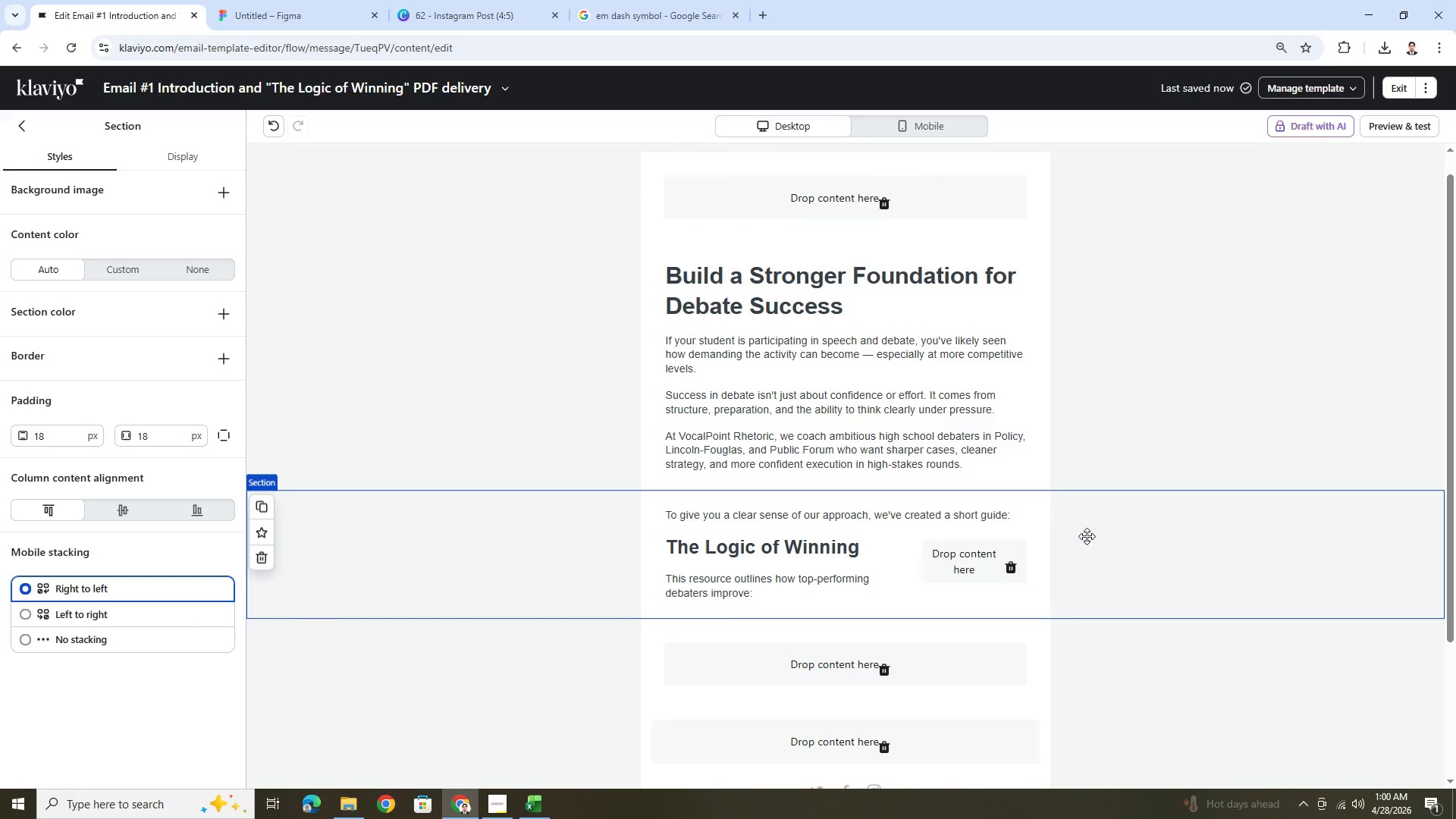 
wait(16.34)
 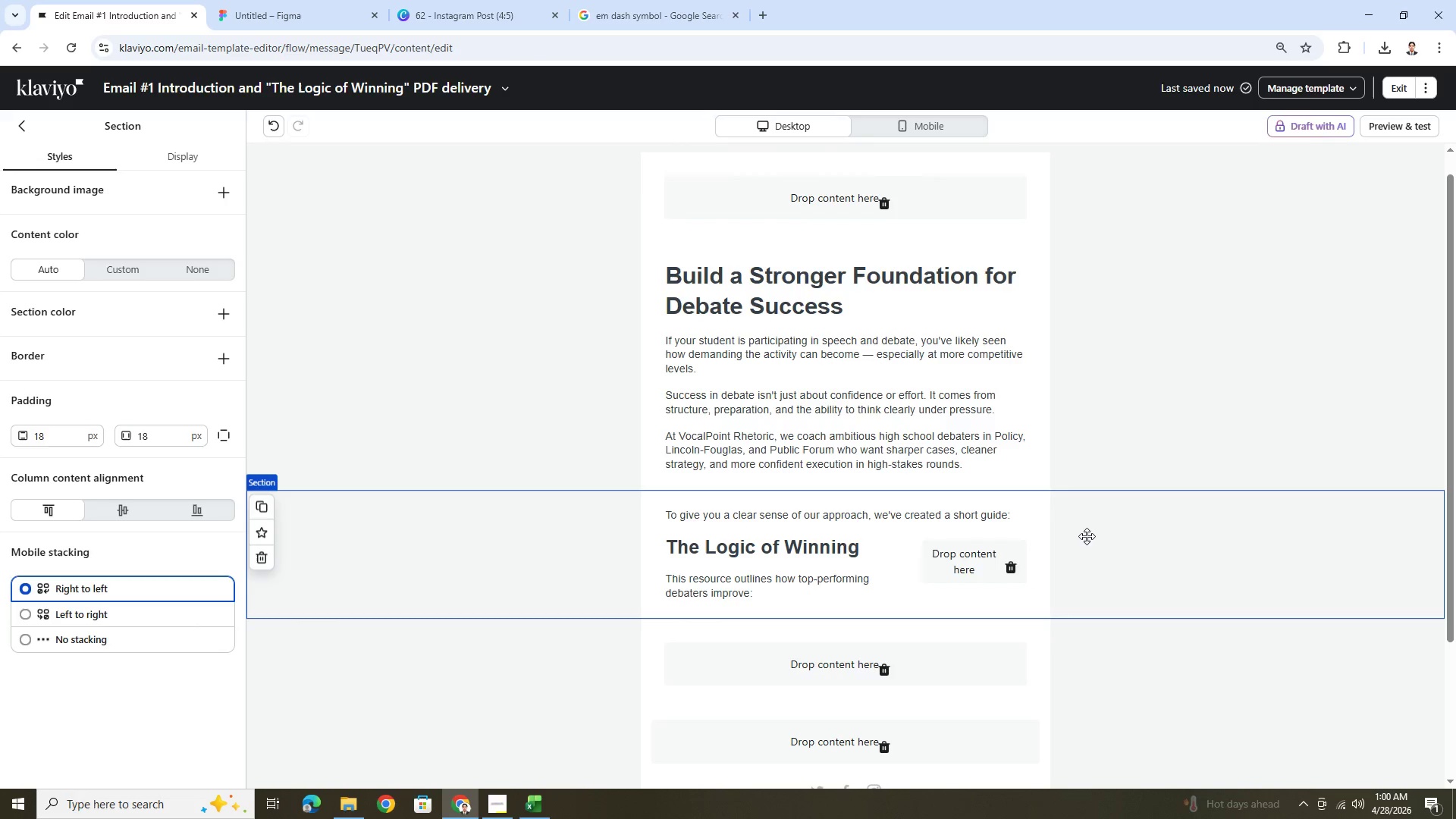 
double_click([789, 438])
 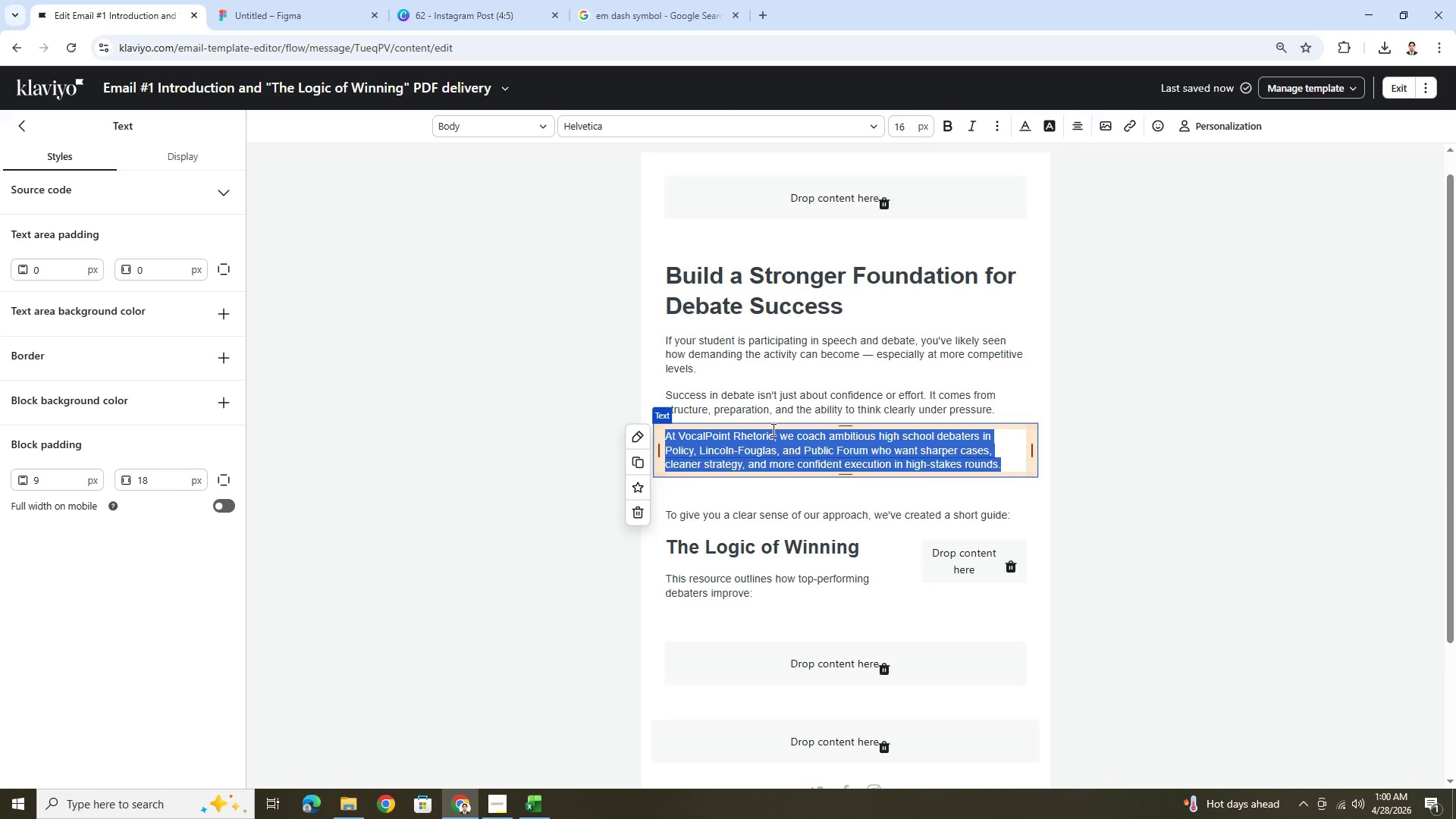 
left_click([772, 438])
 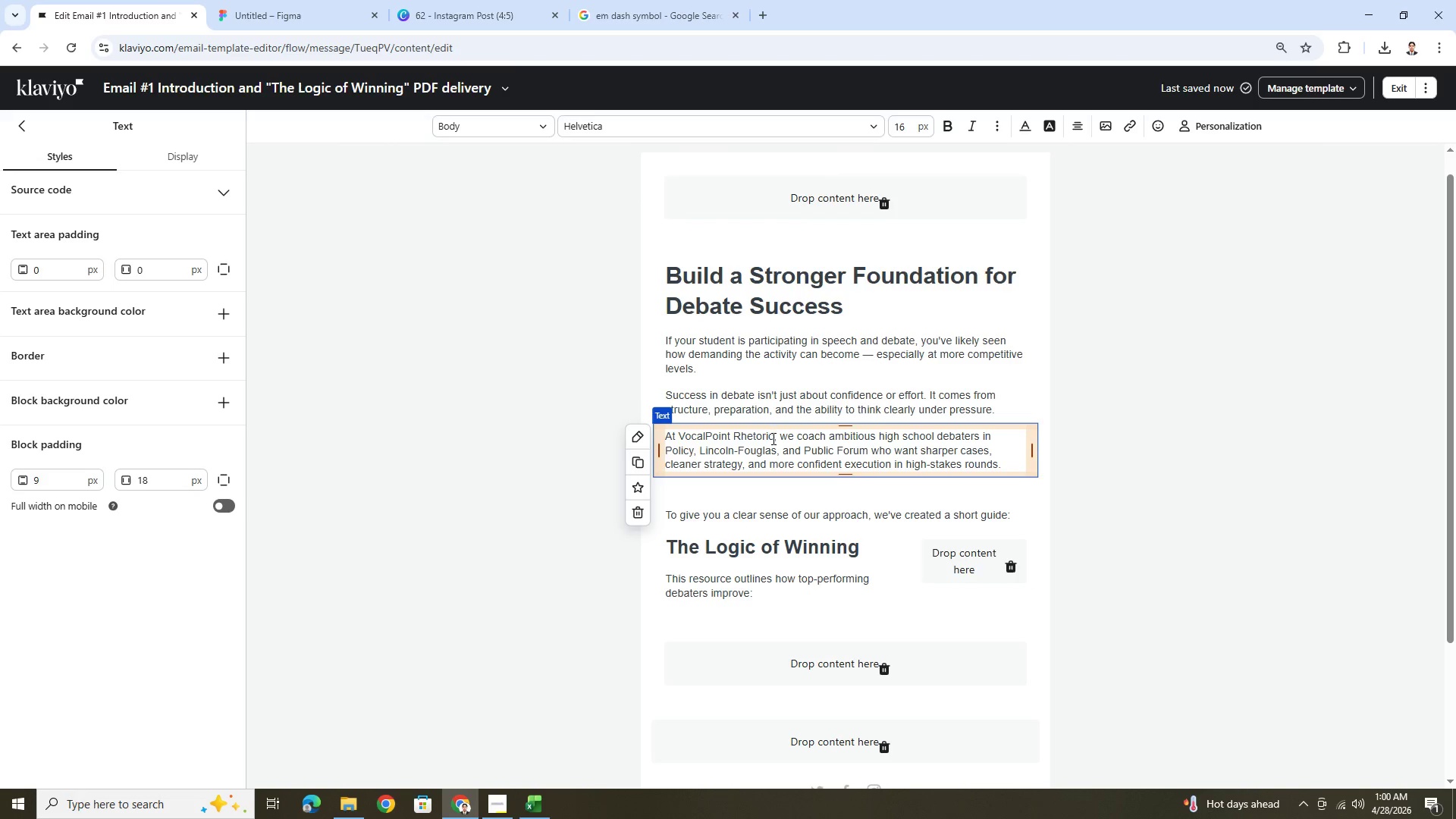 
left_click_drag(start_coordinate=[772, 438], to_coordinate=[680, 439])
 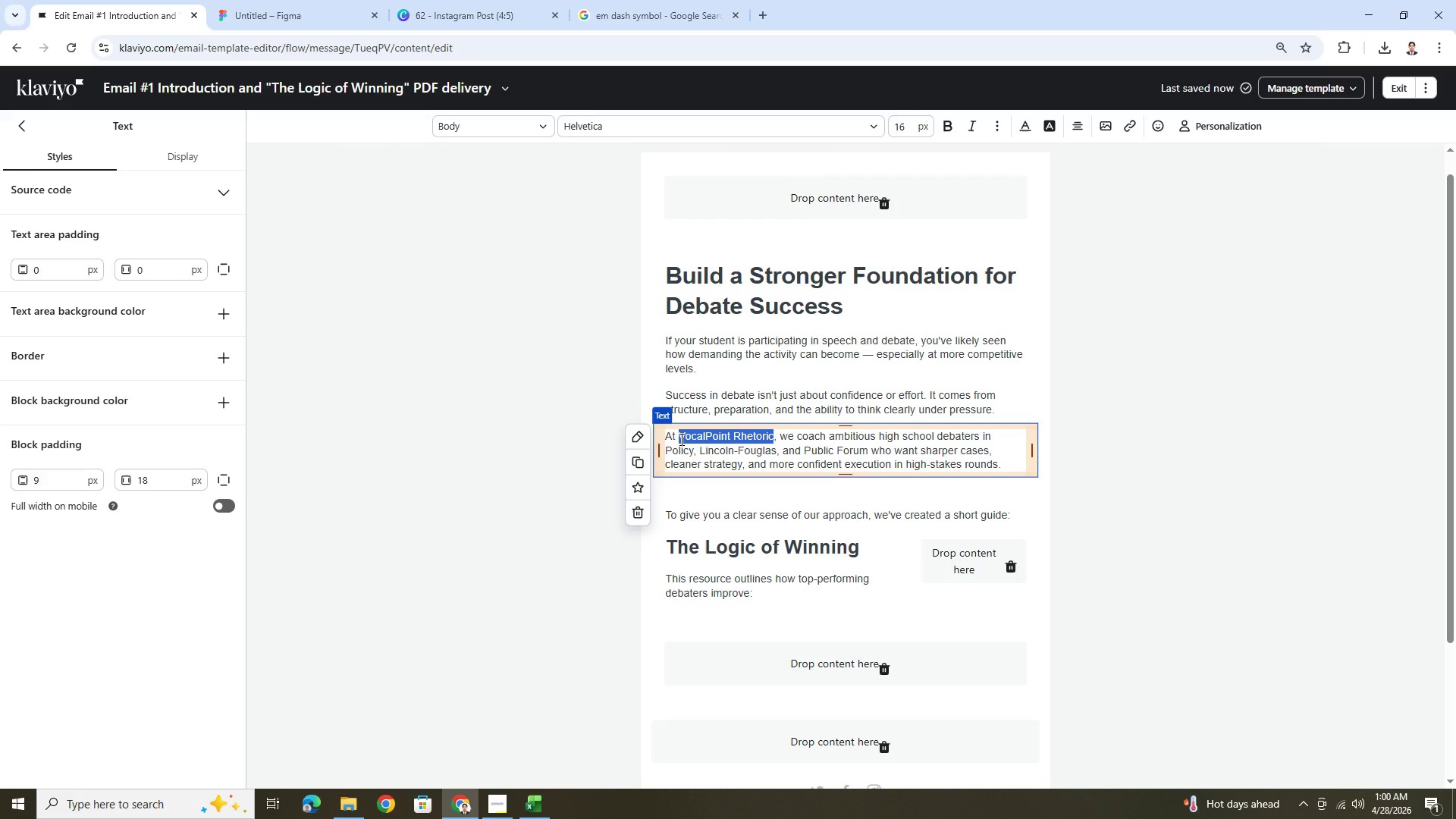 
key(Control+B)
 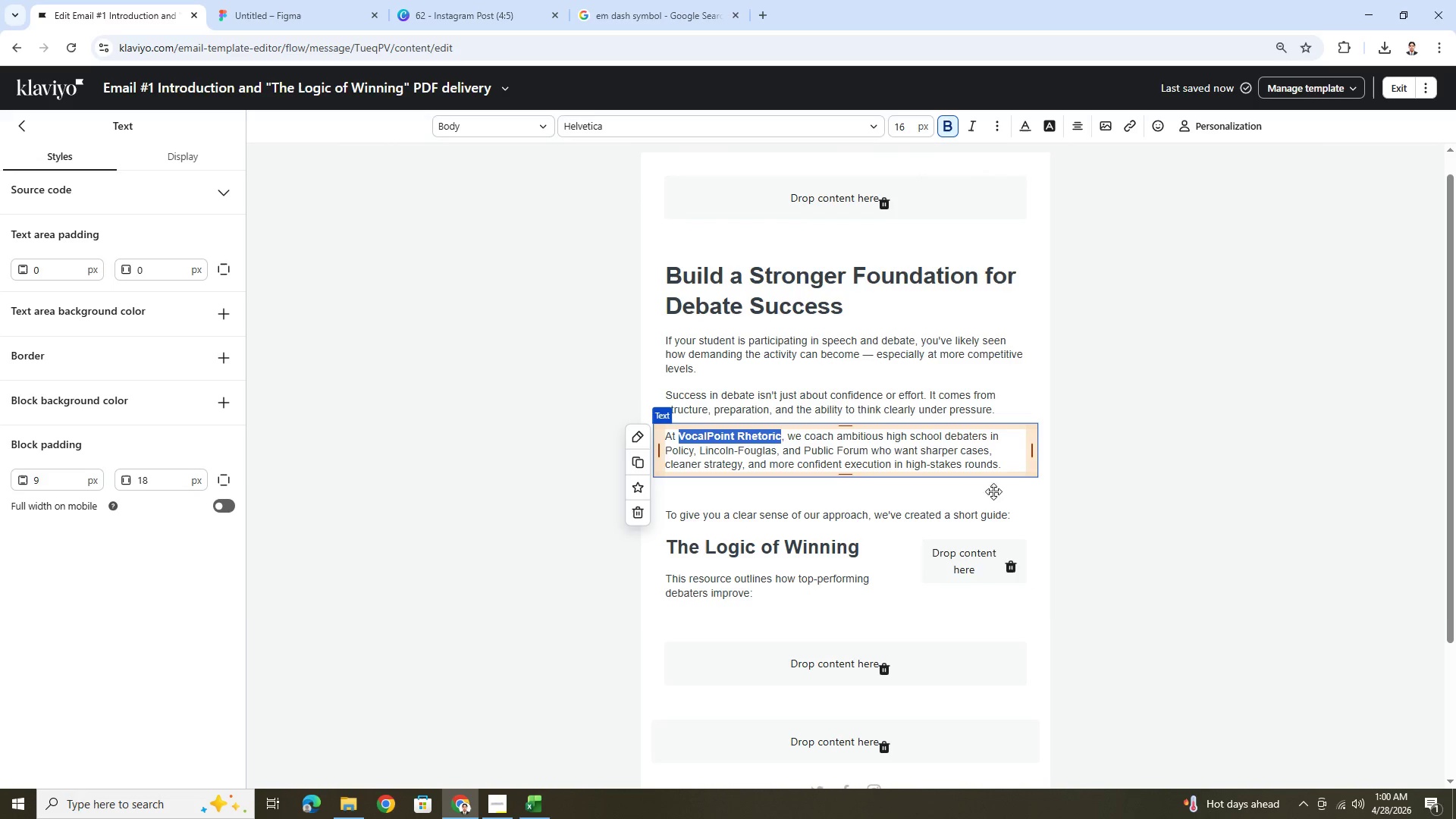 
left_click([1138, 502])
 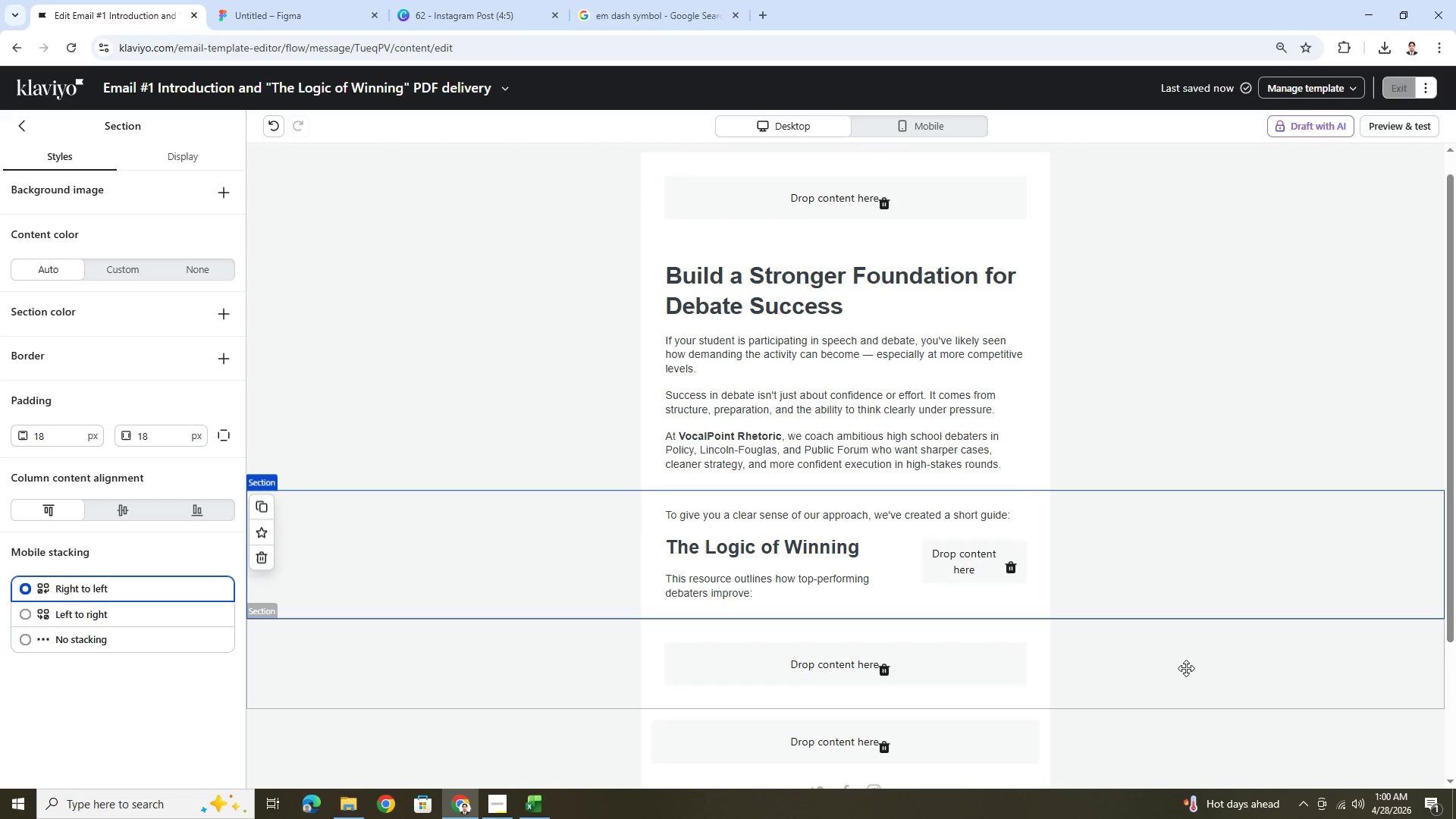 
left_click([1176, 687])
 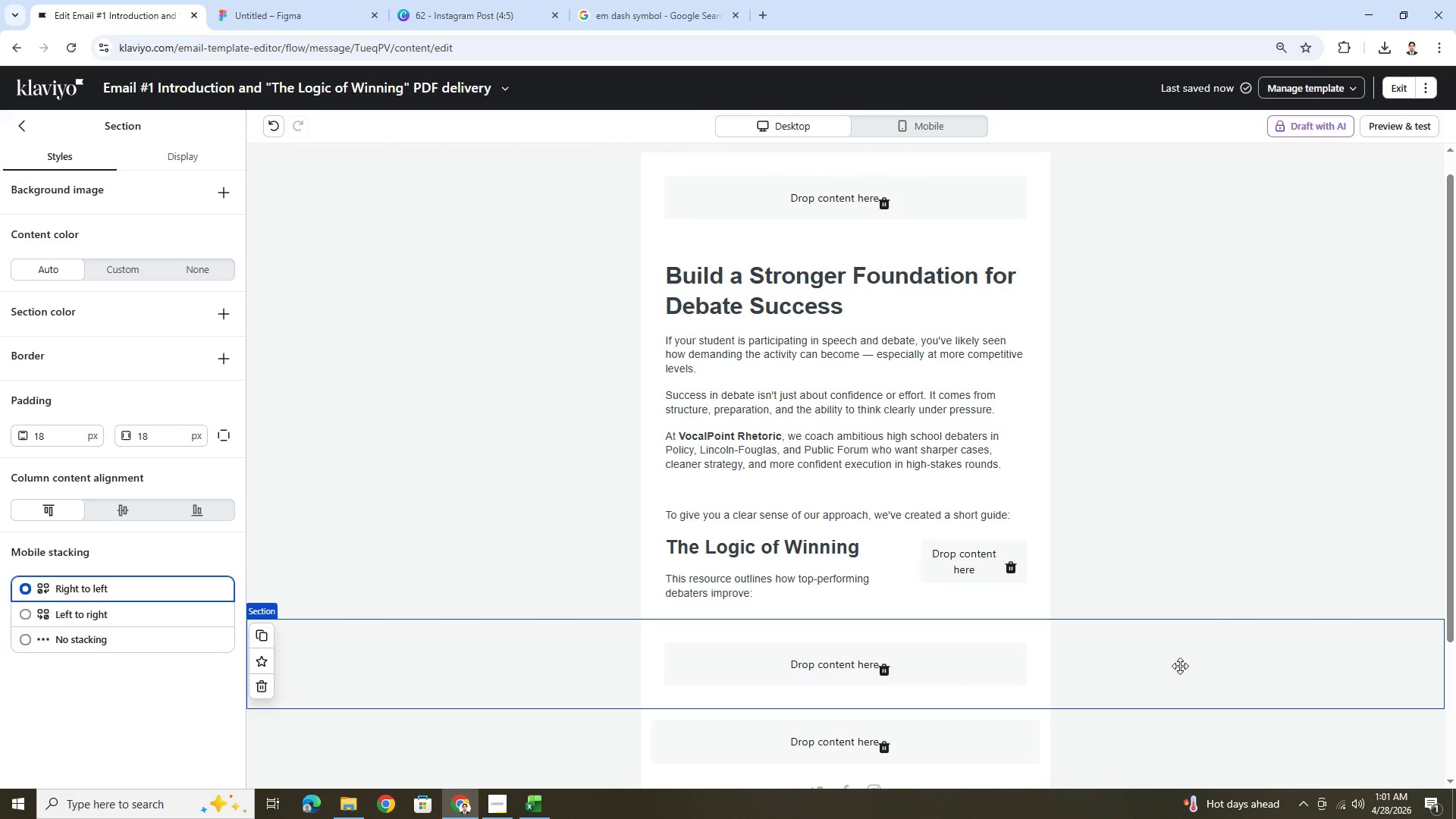 
wait(8.81)
 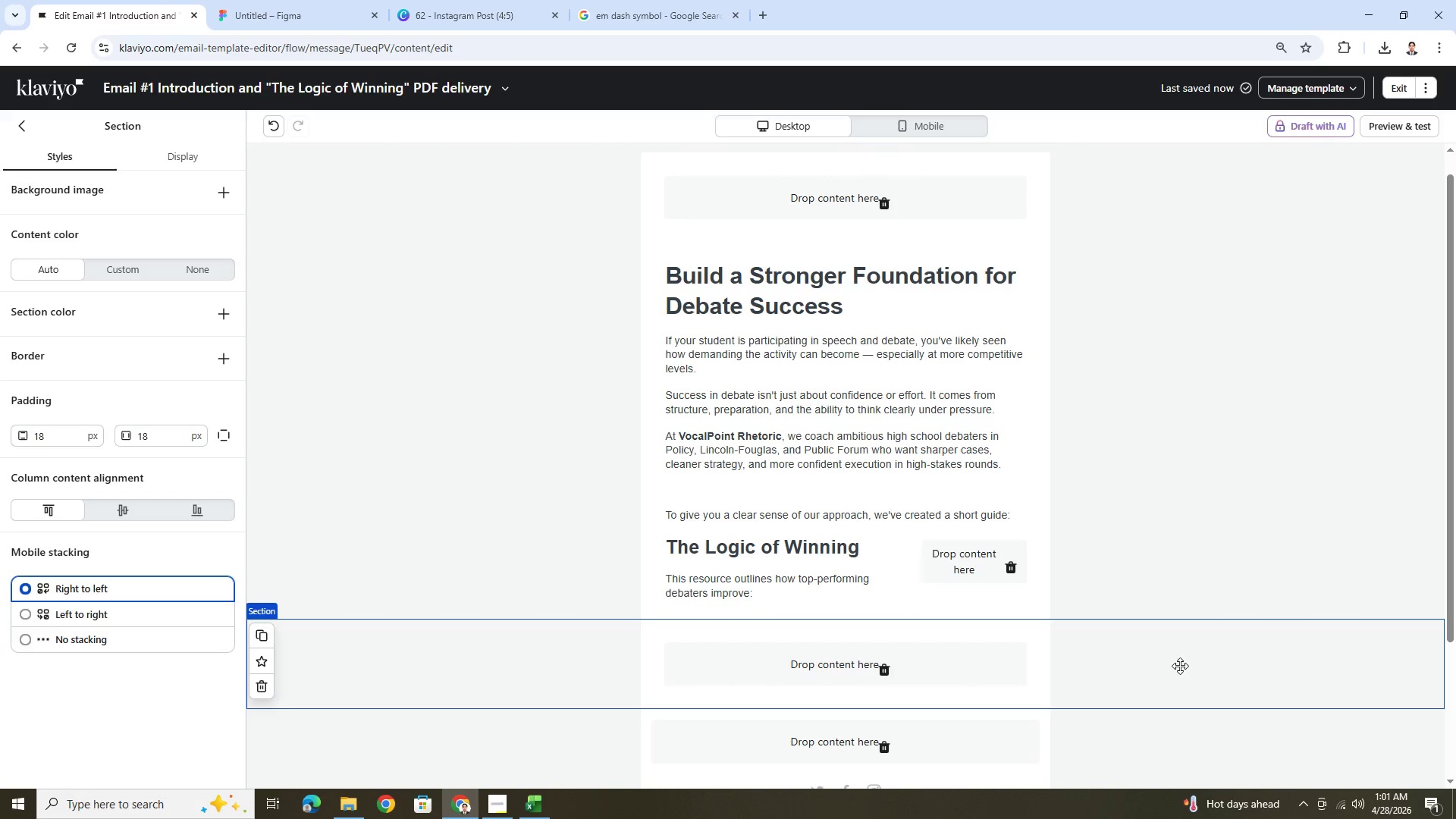 
left_click([24, 133])
 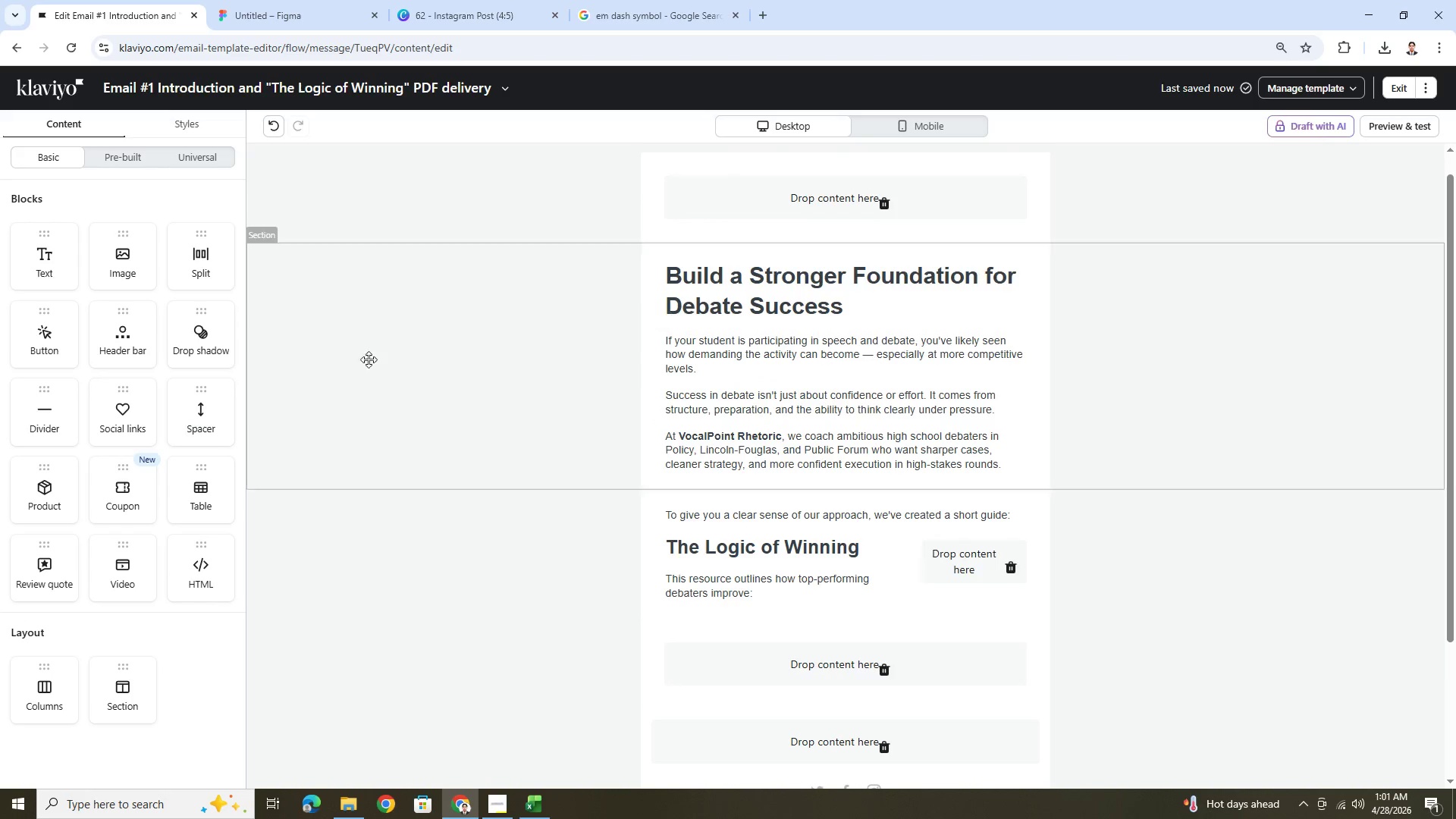 
left_click_drag(start_coordinate=[195, 401], to_coordinate=[659, 327])
 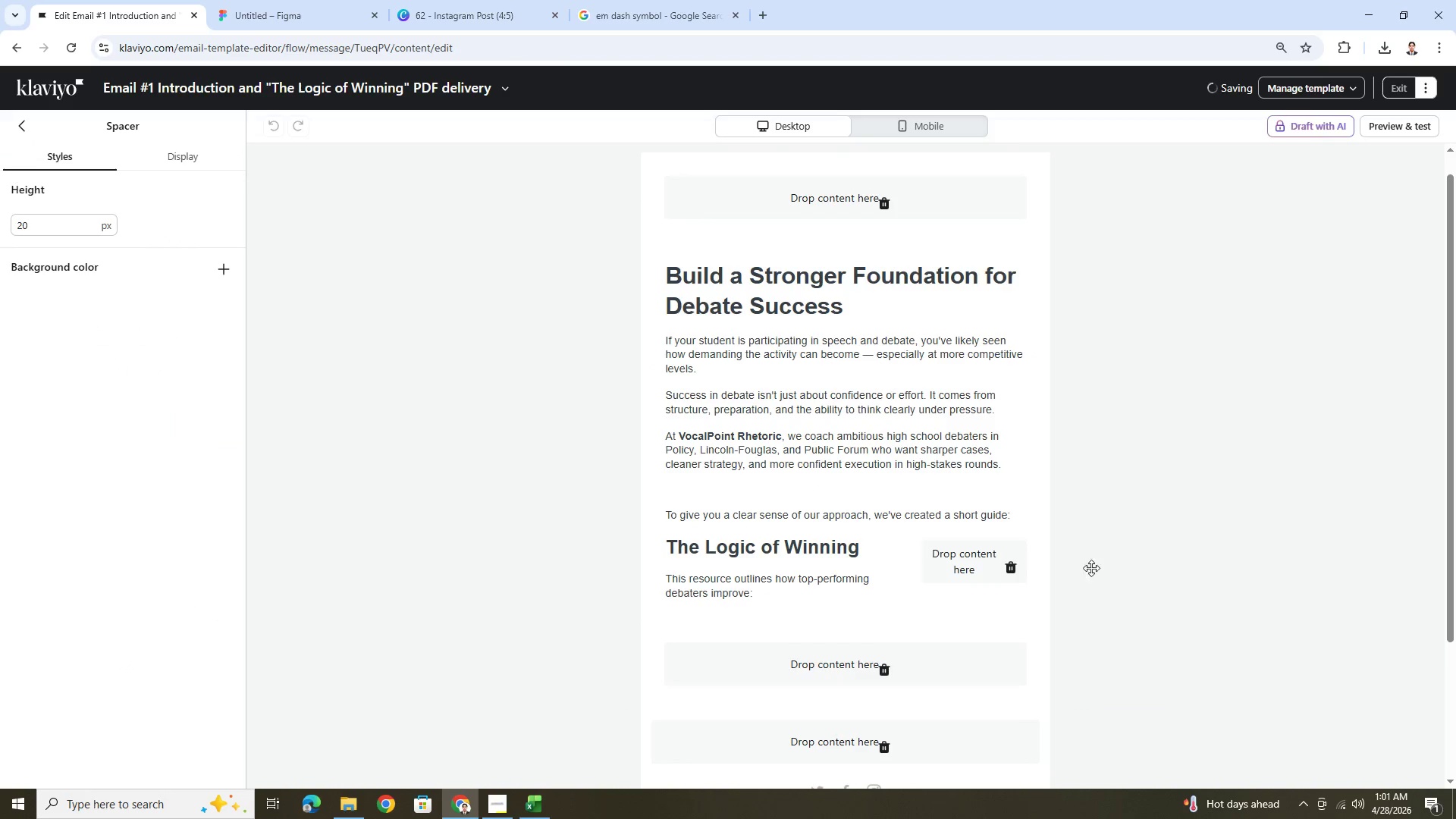 
left_click([1114, 610])
 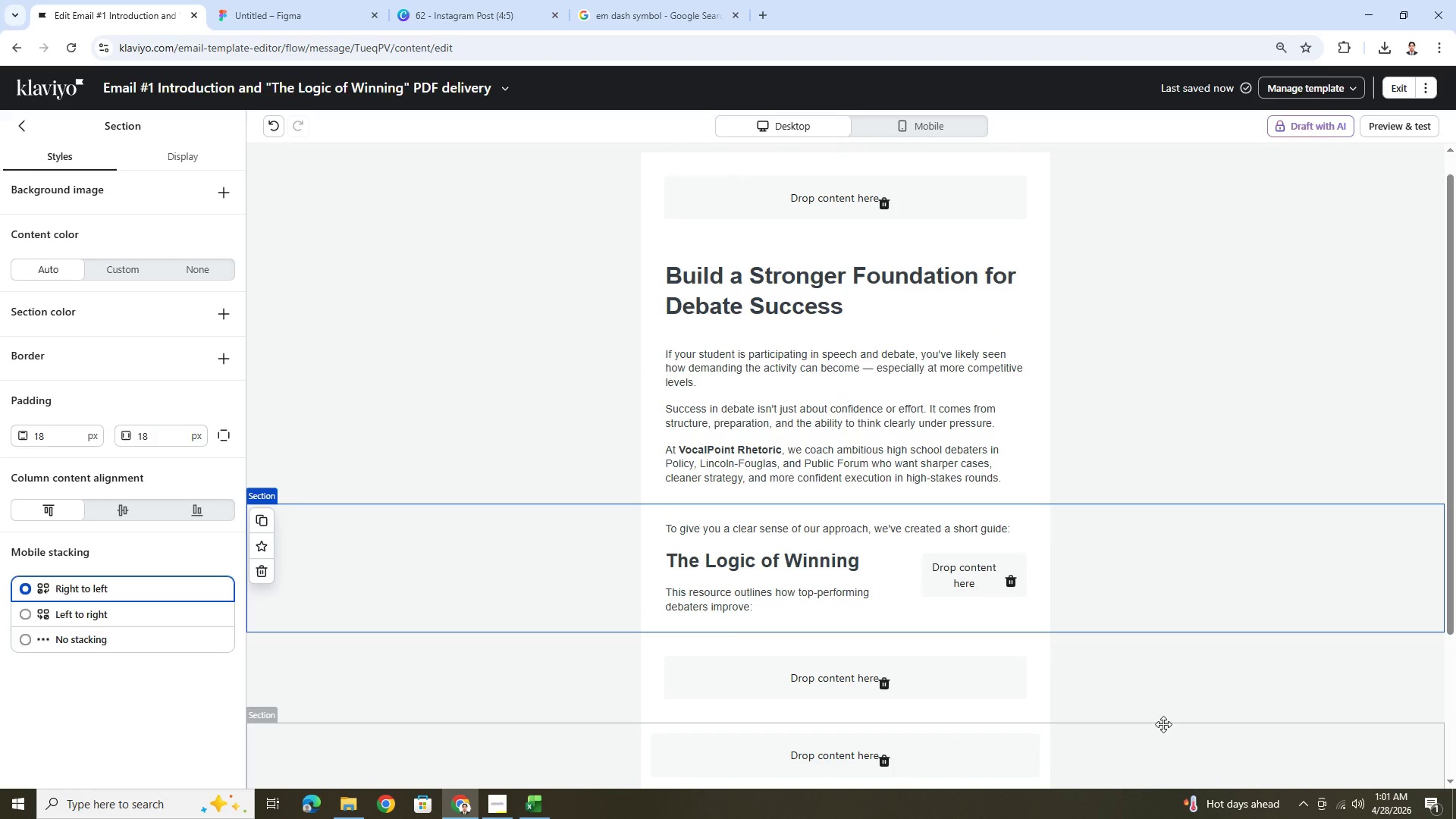 
scroll: coordinate [1163, 720], scroll_direction: down, amount: 2.0
 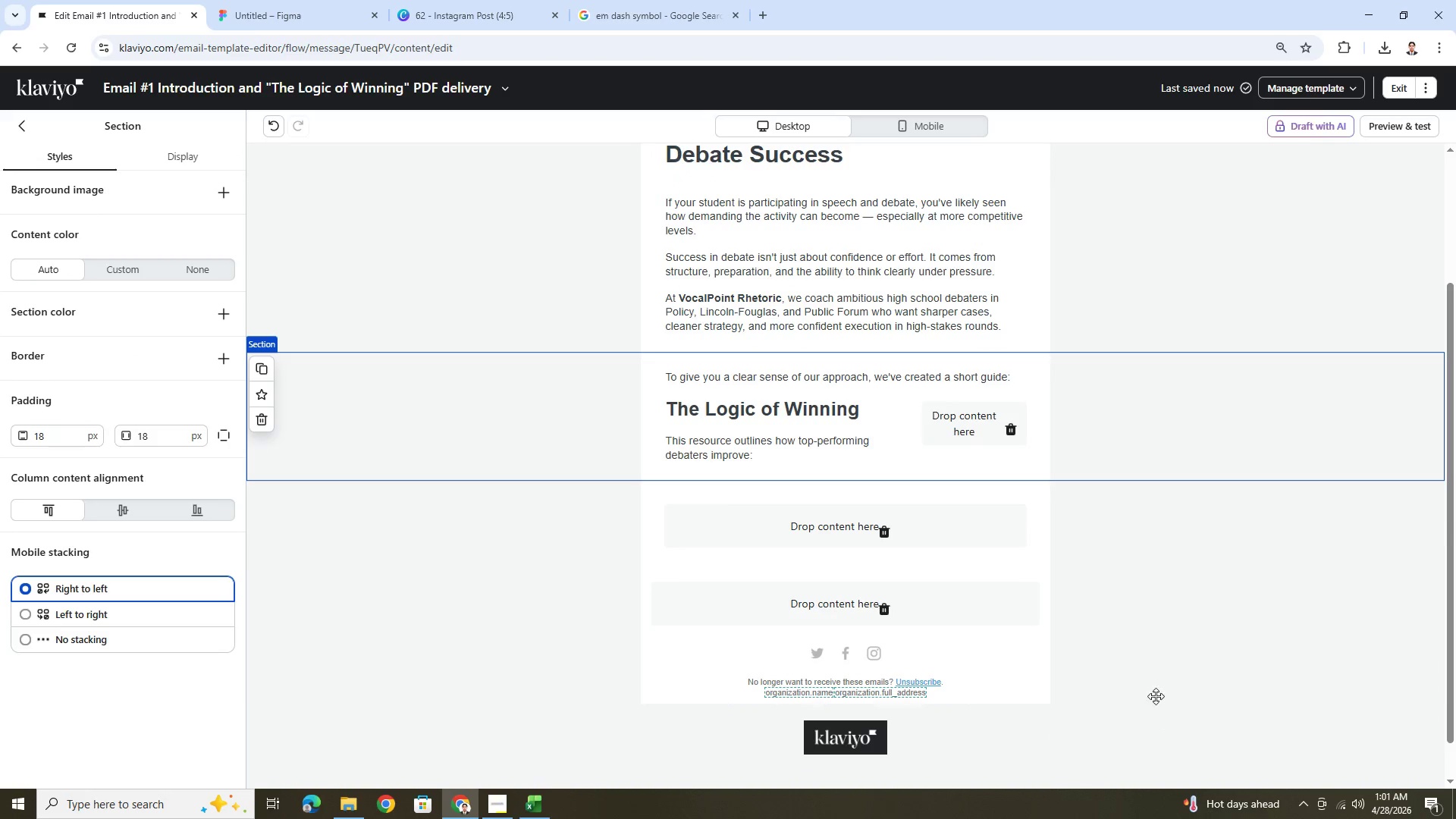 
left_click([1134, 657])
 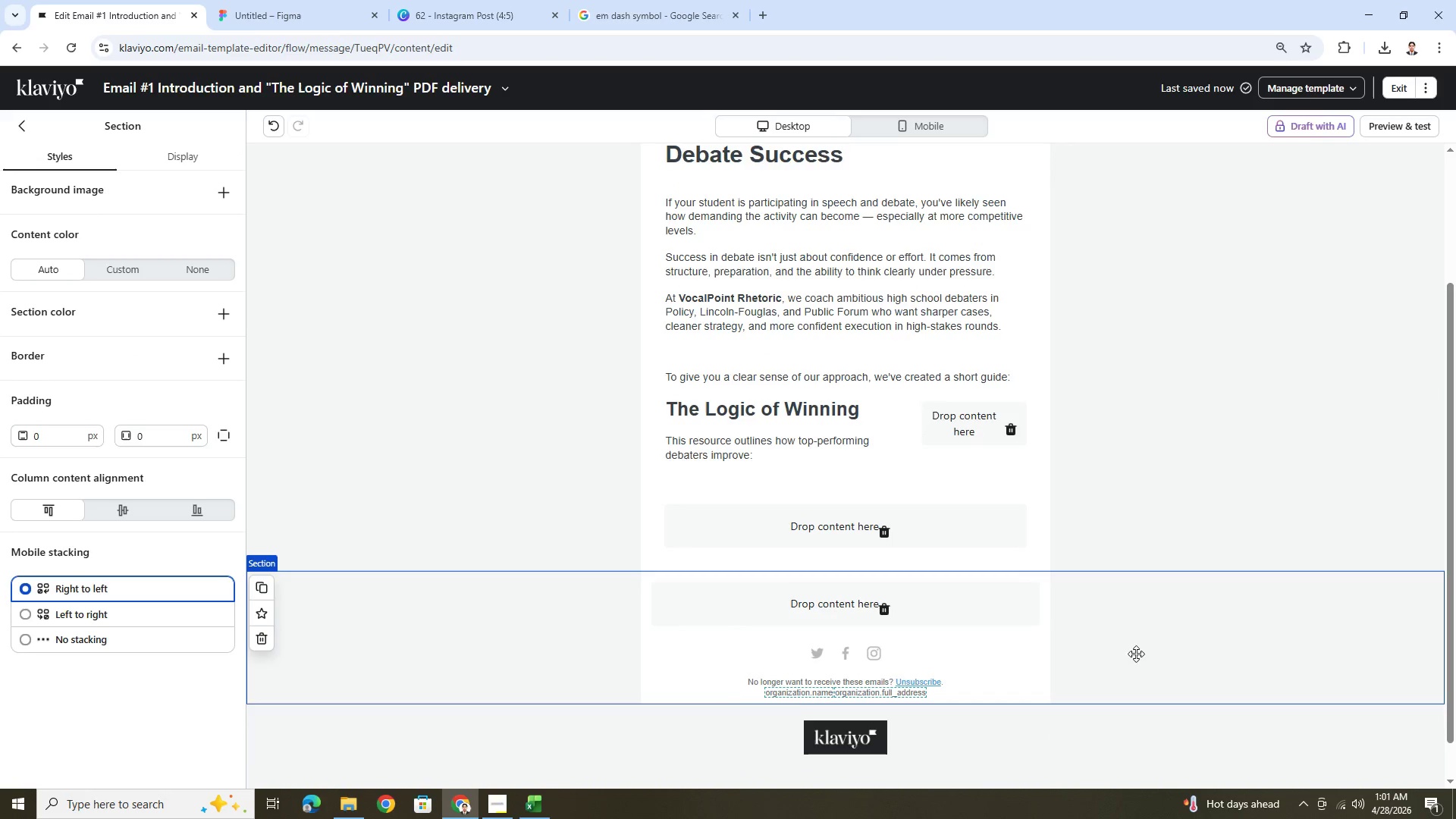 
scroll: coordinate [1138, 653], scroll_direction: up, amount: 3.0
 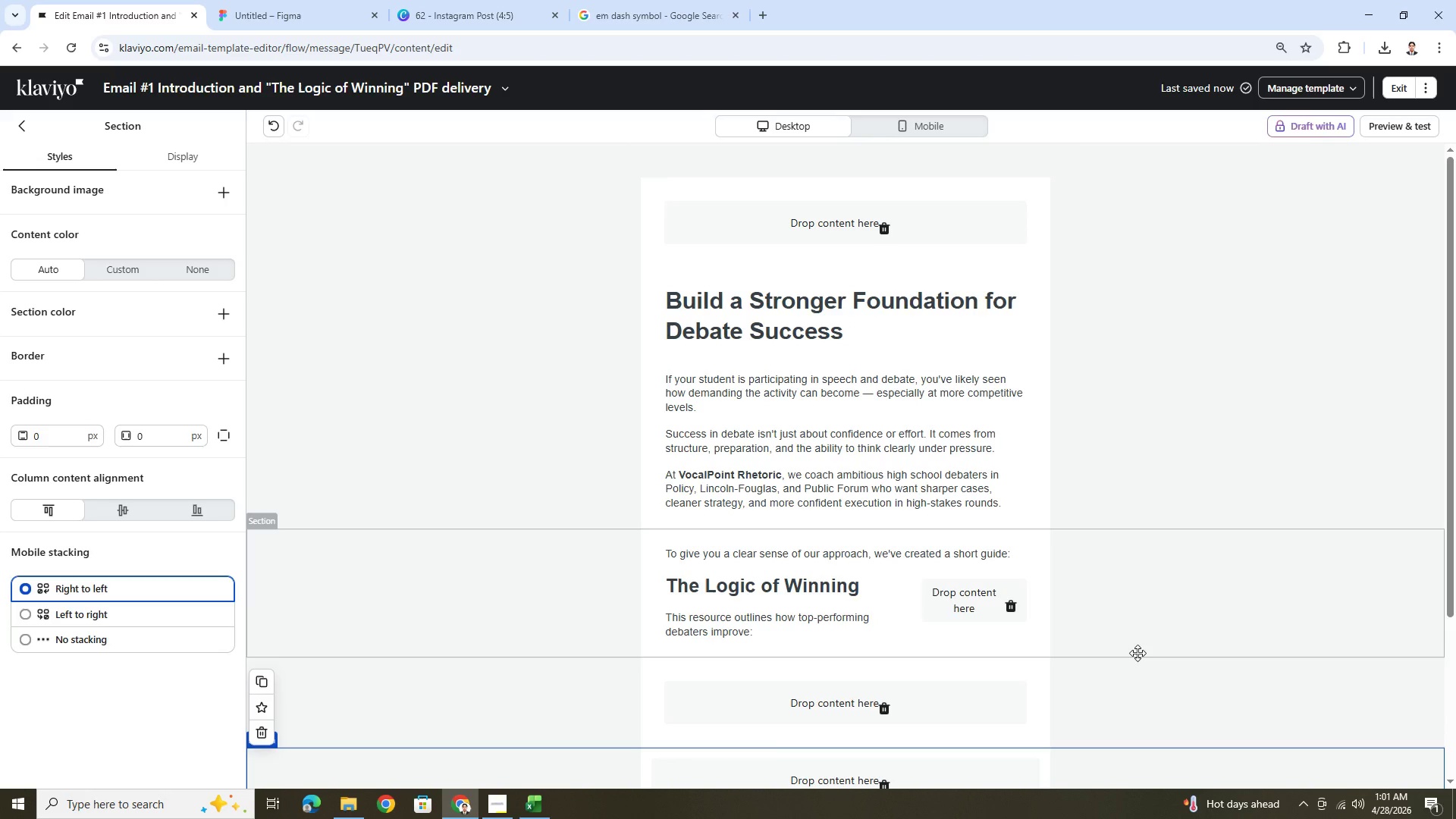 
scroll: coordinate [1138, 653], scroll_direction: down, amount: 1.0
 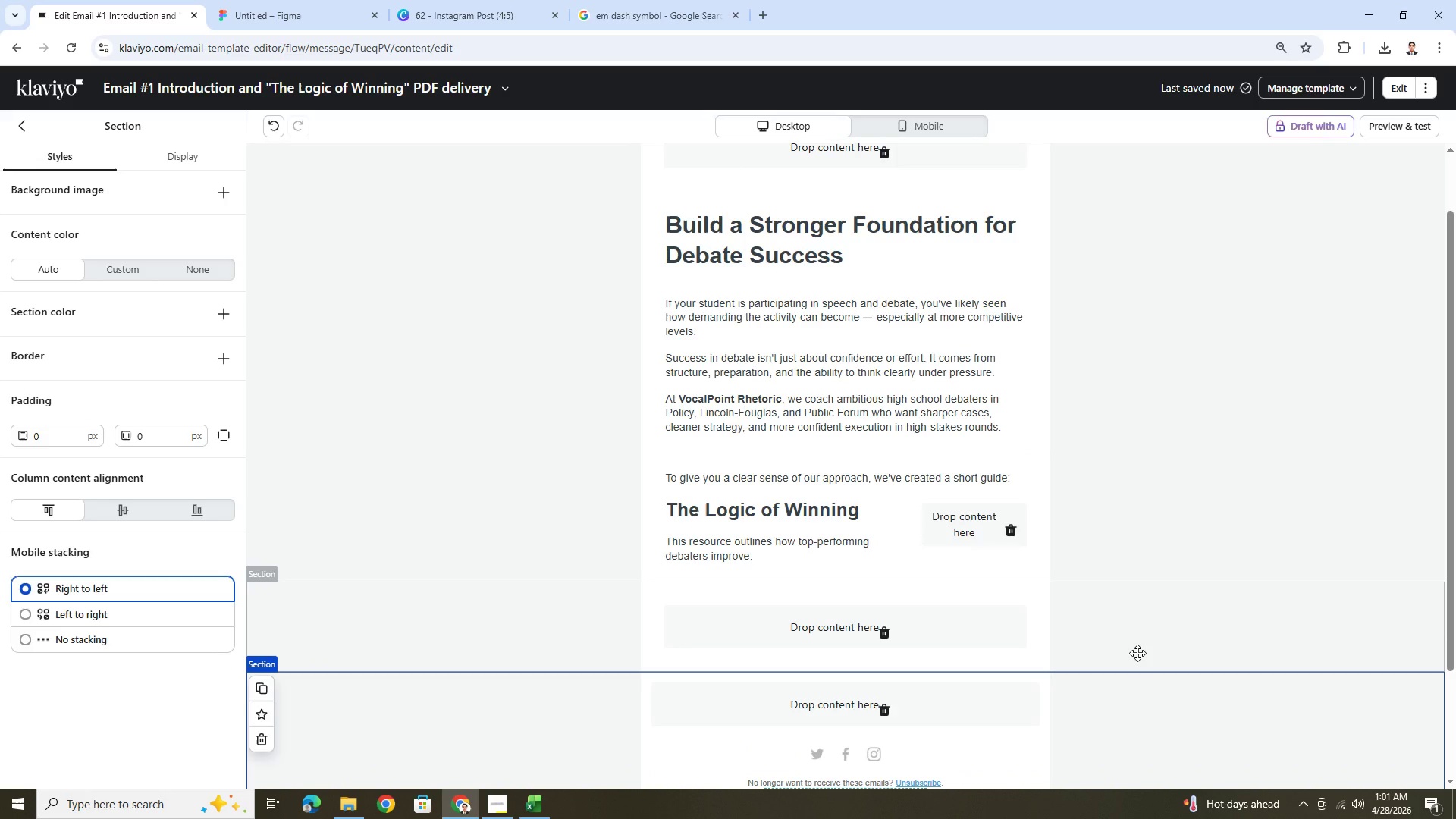 
wait(7.55)
 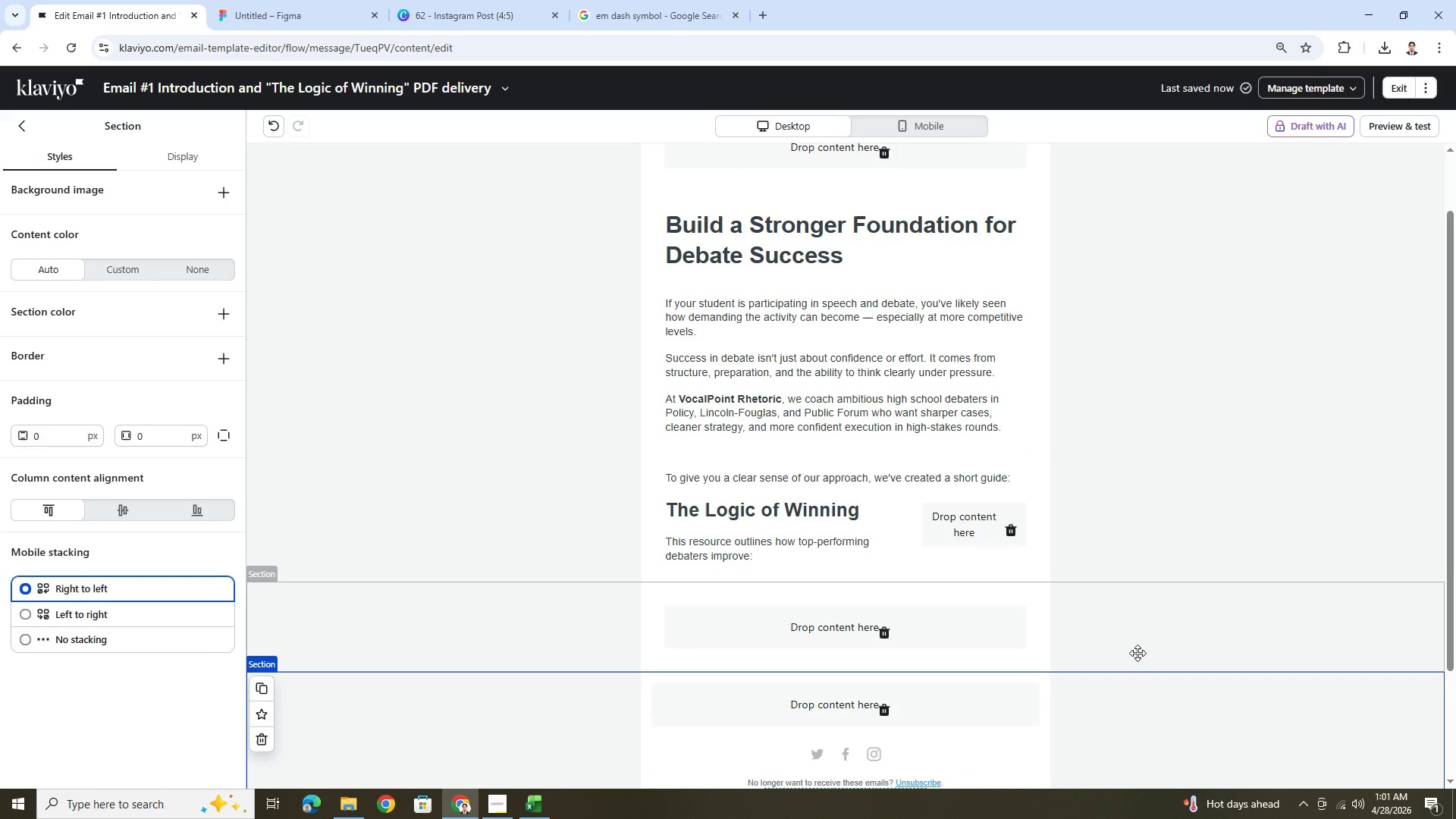 
scroll: coordinate [1188, 627], scroll_direction: down, amount: 2.0
 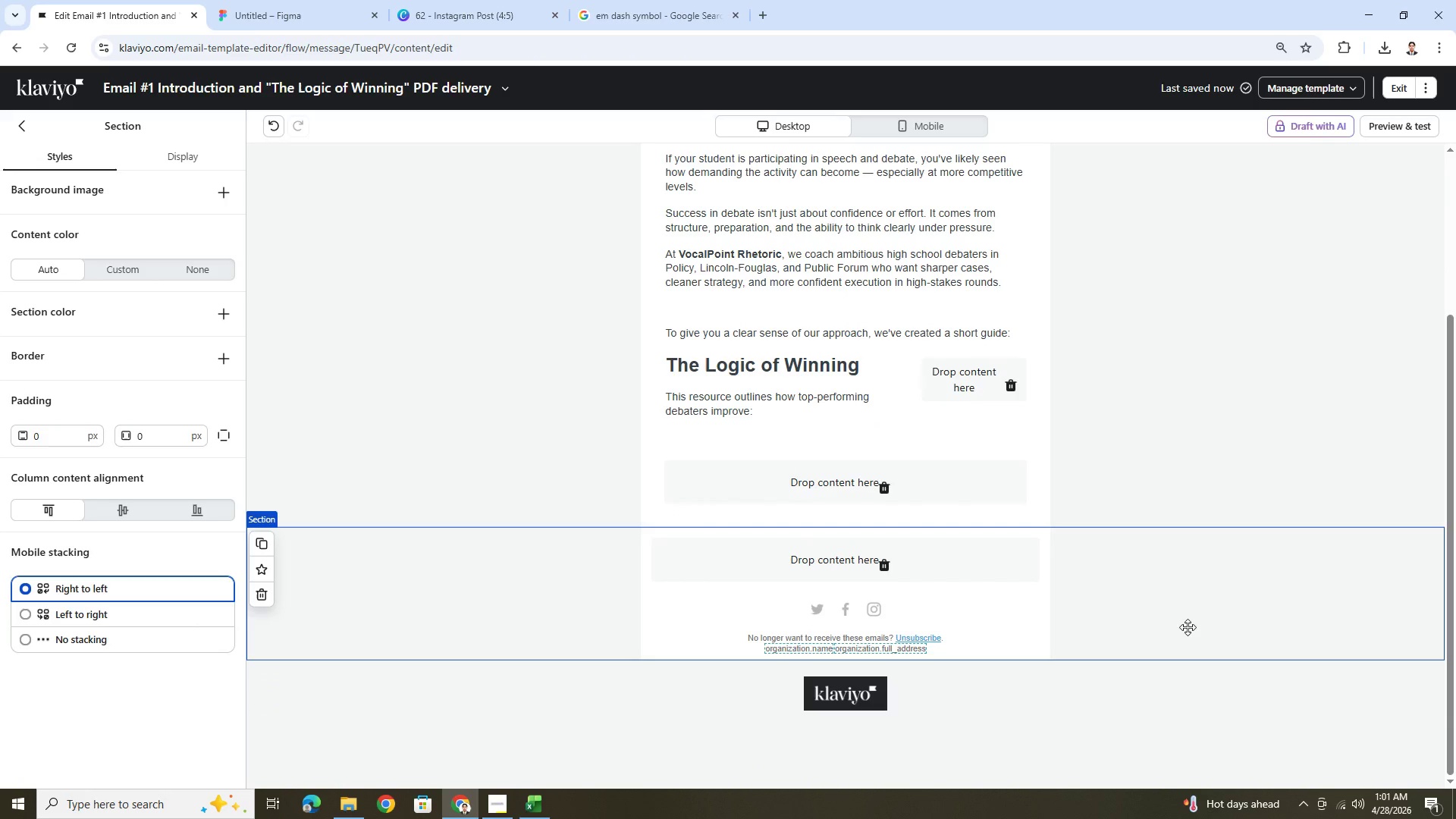 
wait(9.41)
 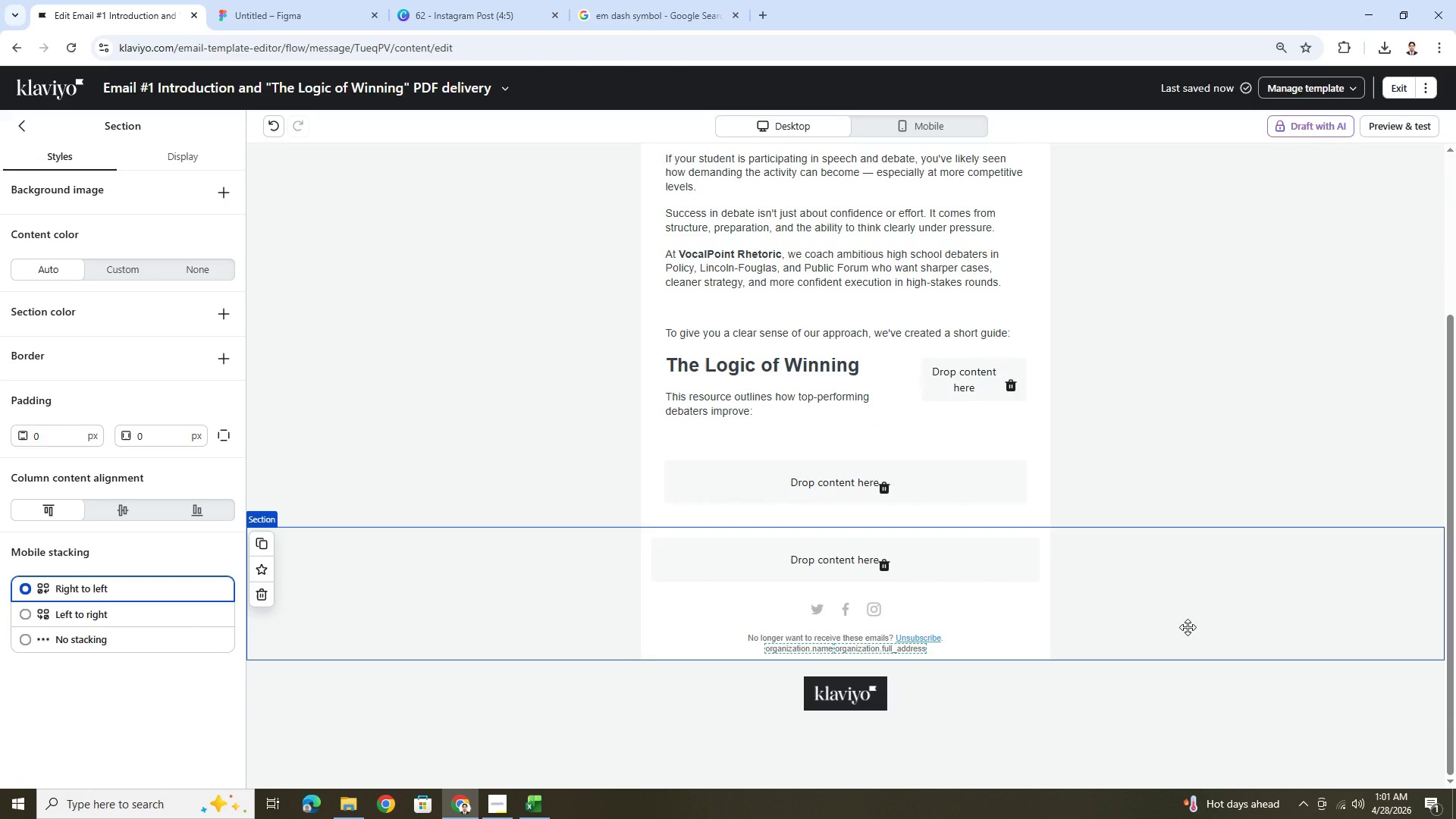 
scroll: coordinate [1297, 618], scroll_direction: up, amount: 3.0
 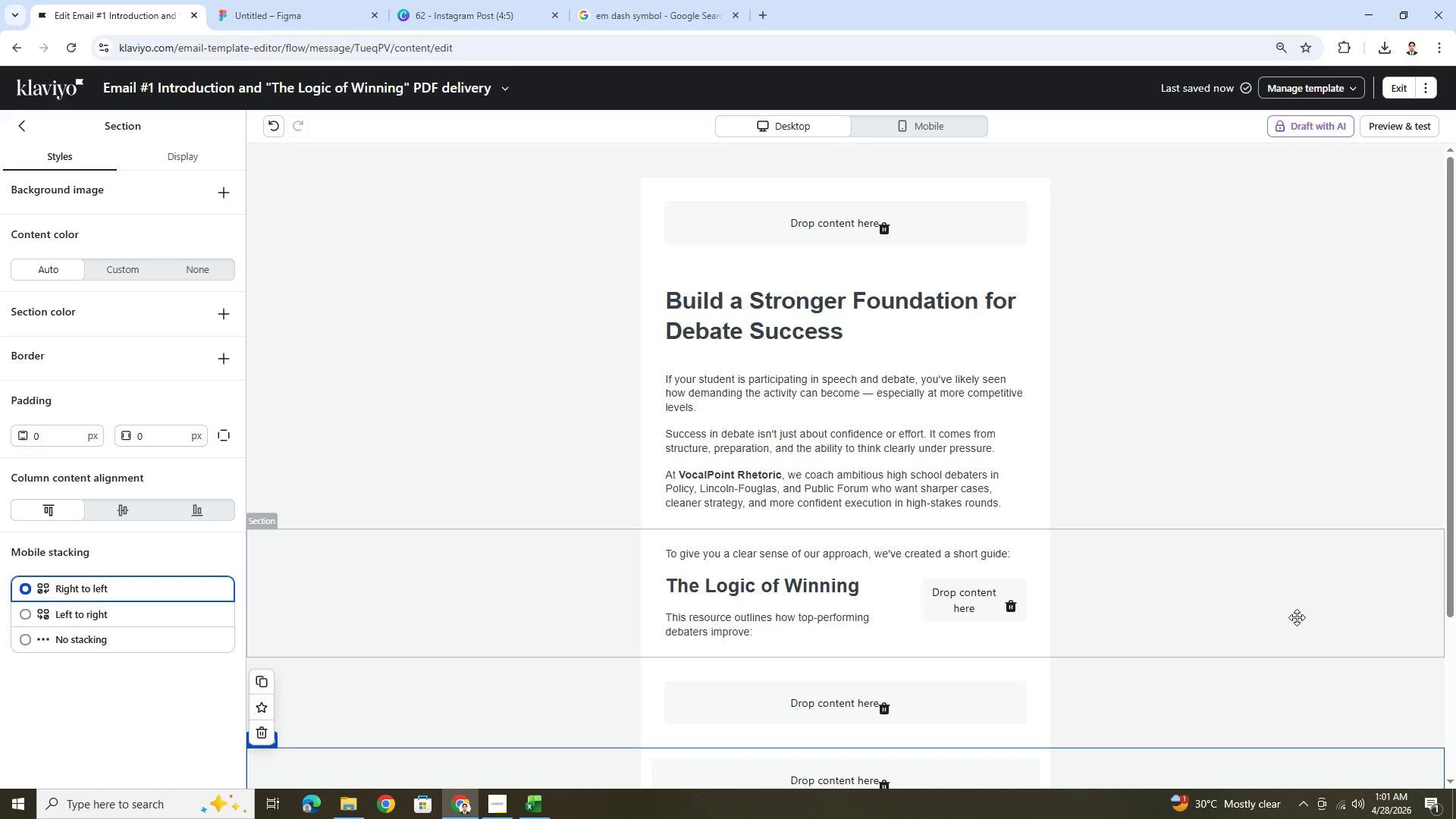 
wait(27.29)
 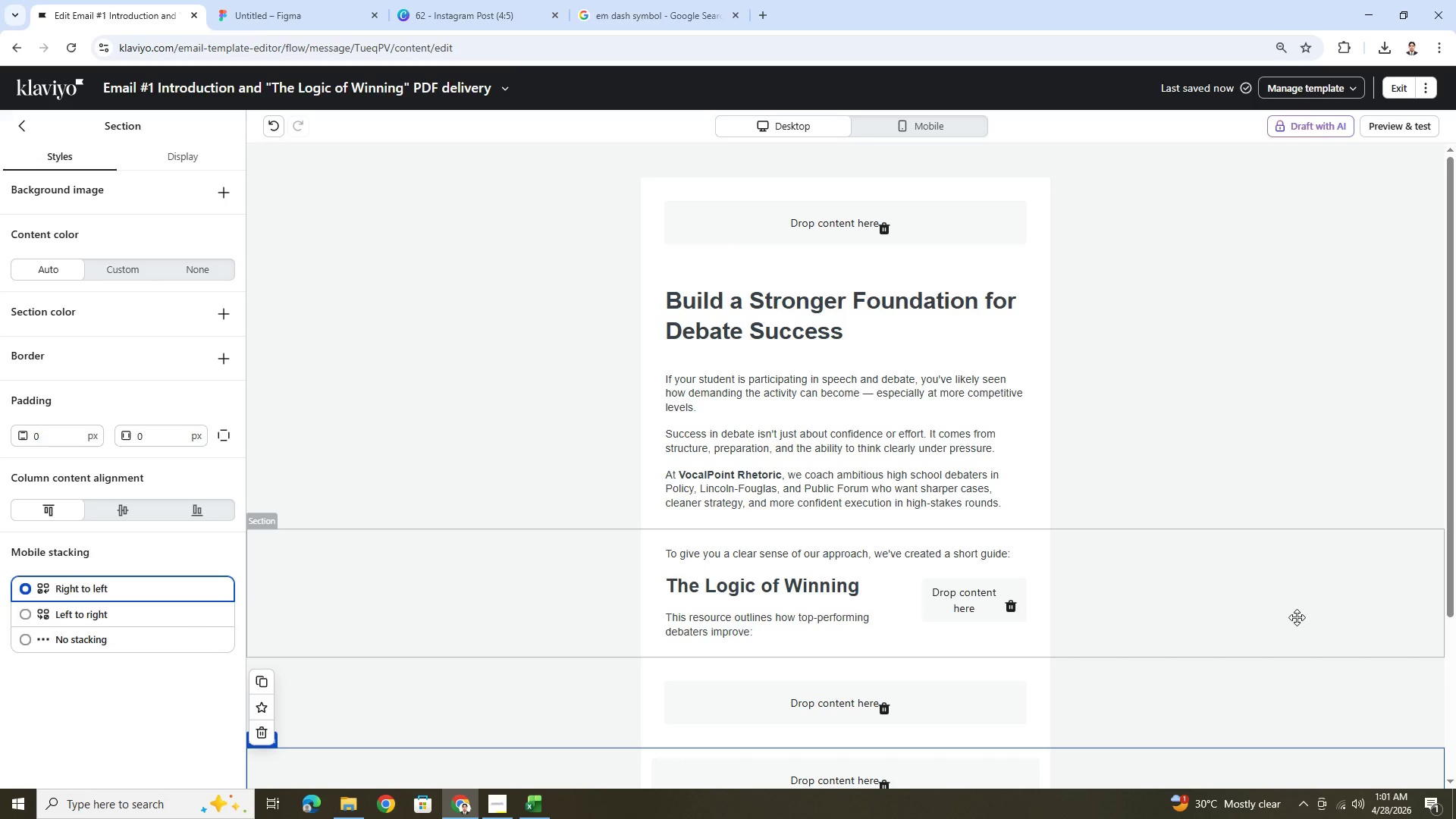 
scroll: coordinate [1298, 623], scroll_direction: down, amount: 1.0
 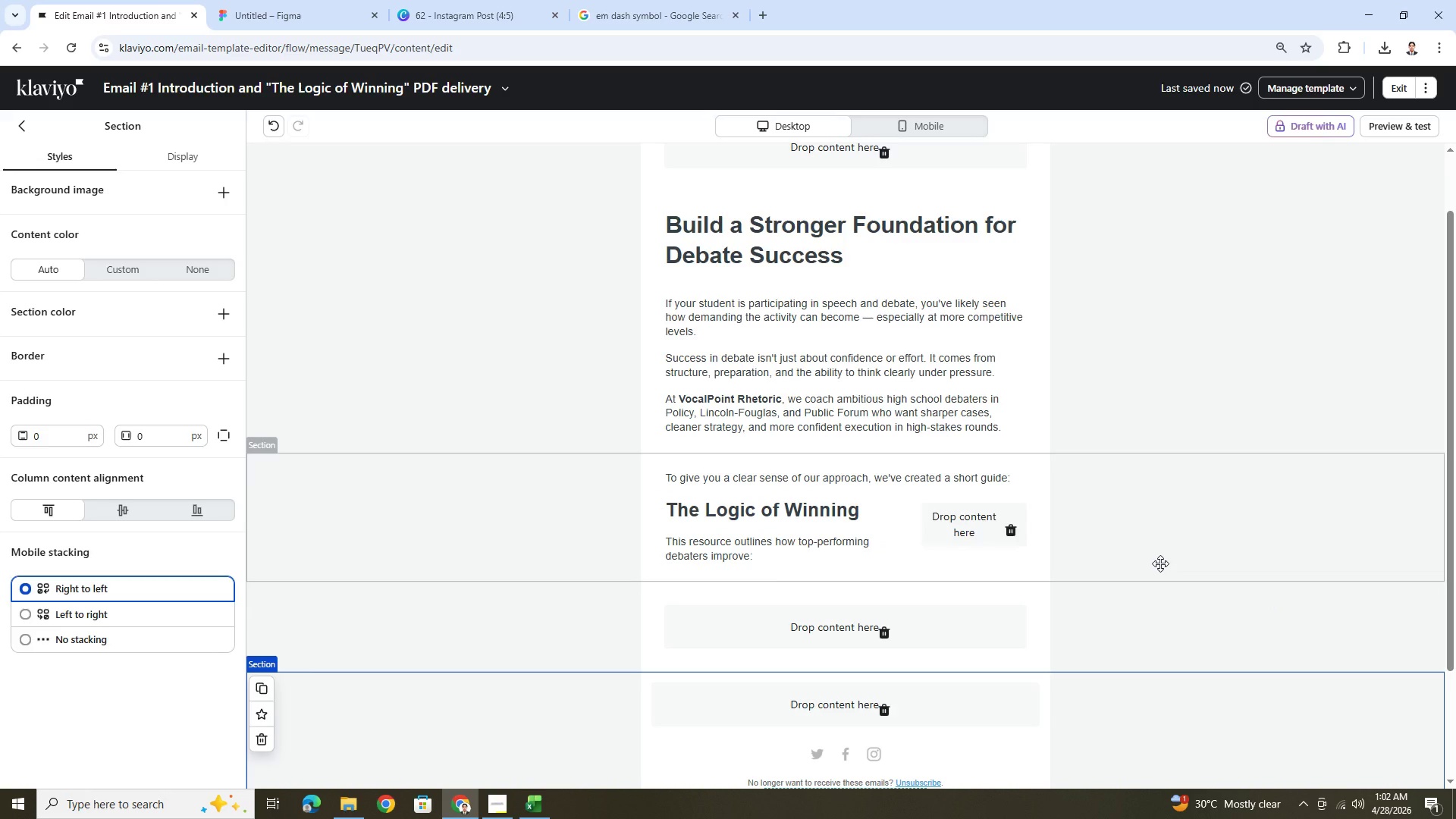 
wait(24.0)
 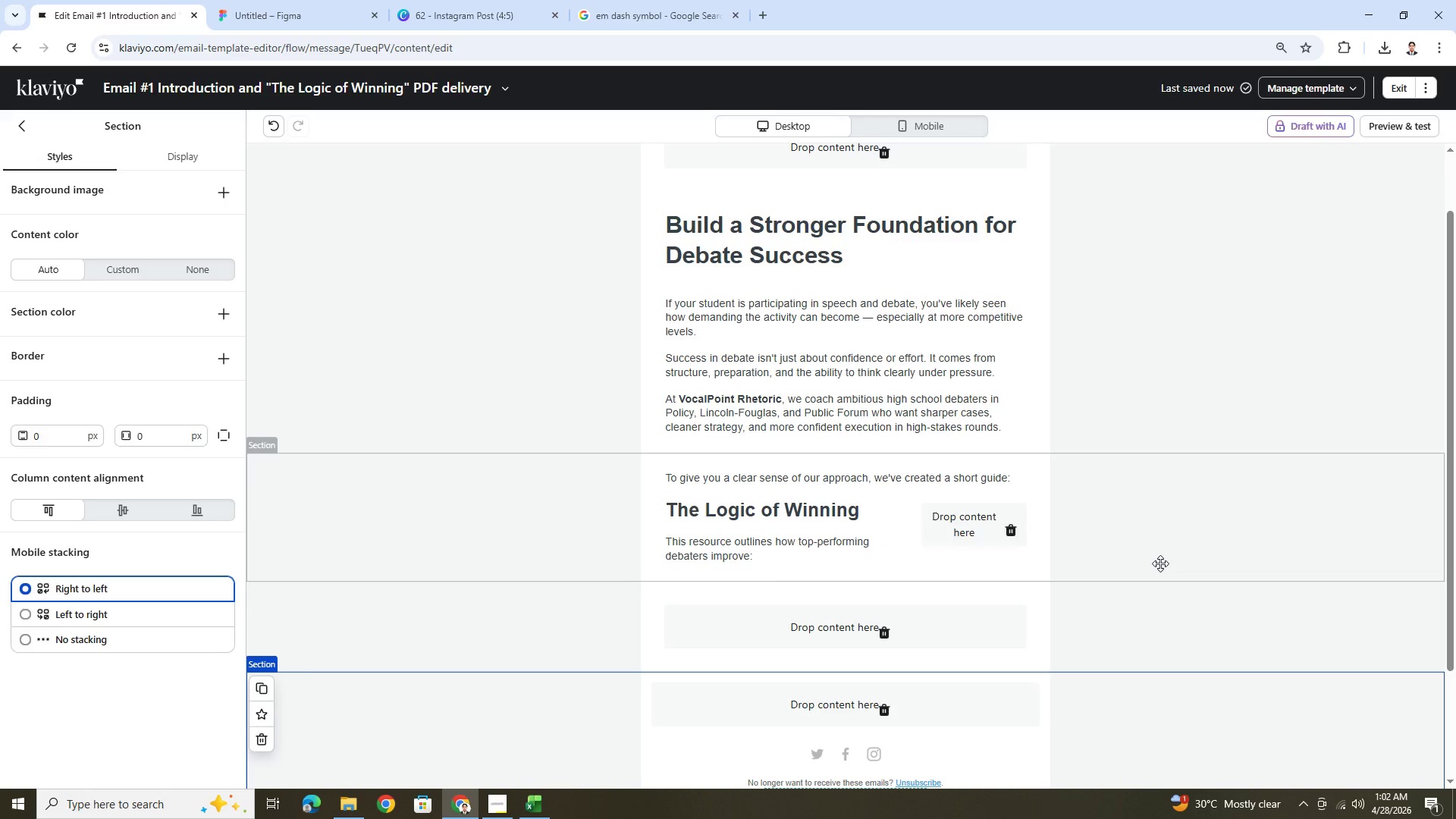 
left_click([779, 545])
 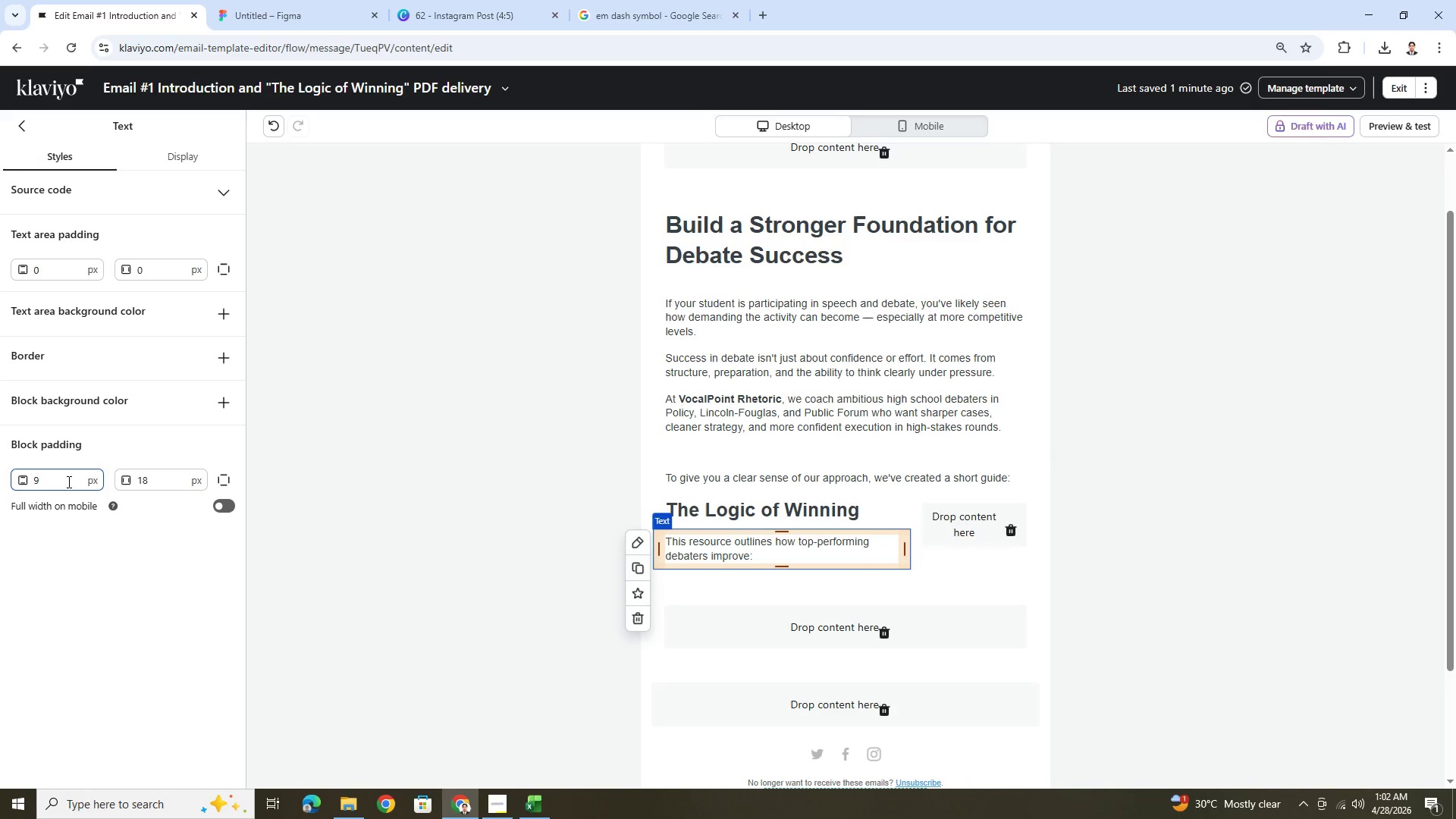 
wait(5.69)
 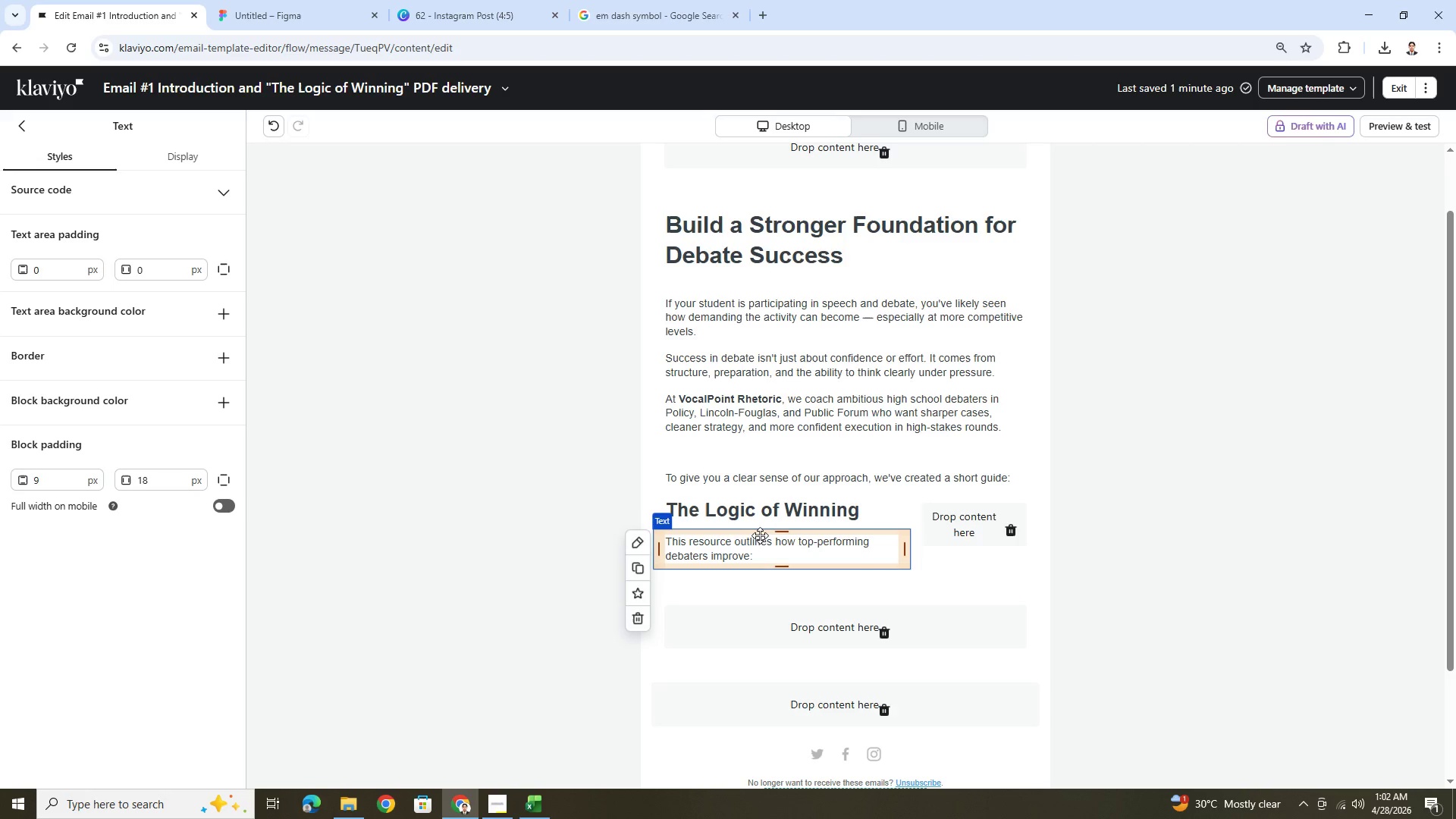 
double_click([82, 480])
 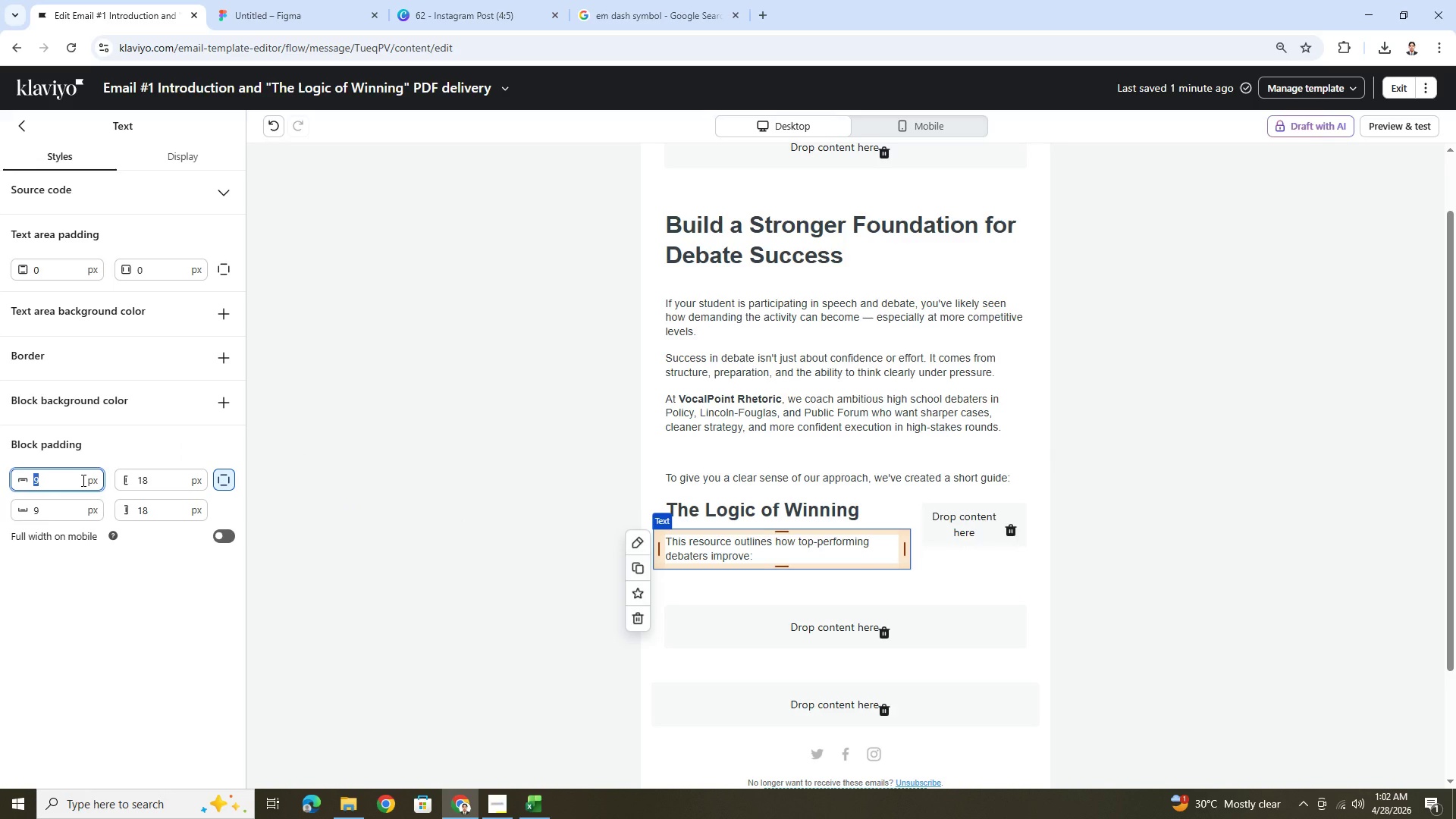 
key(Numpad0)
 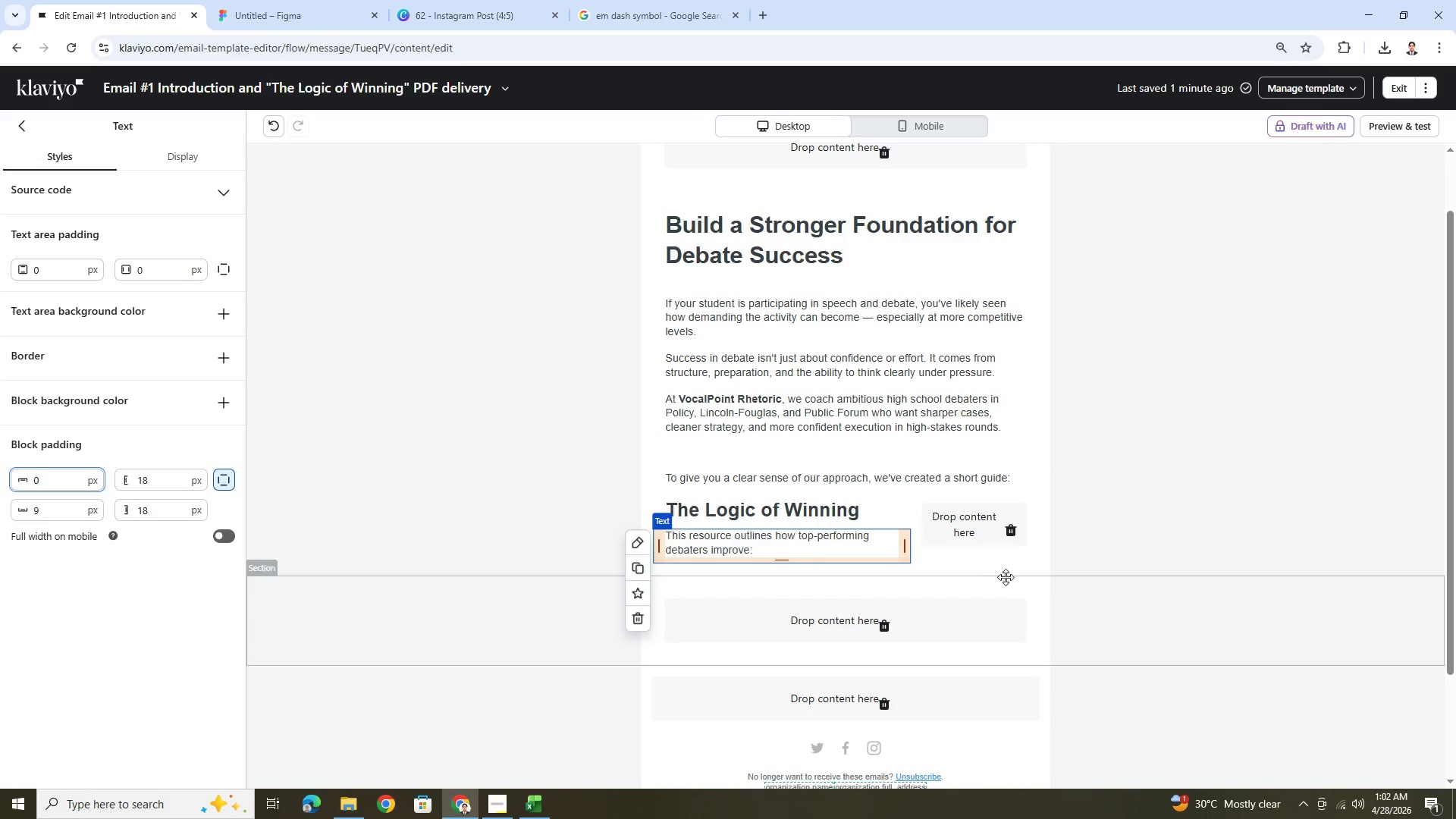 
left_click([1116, 585])
 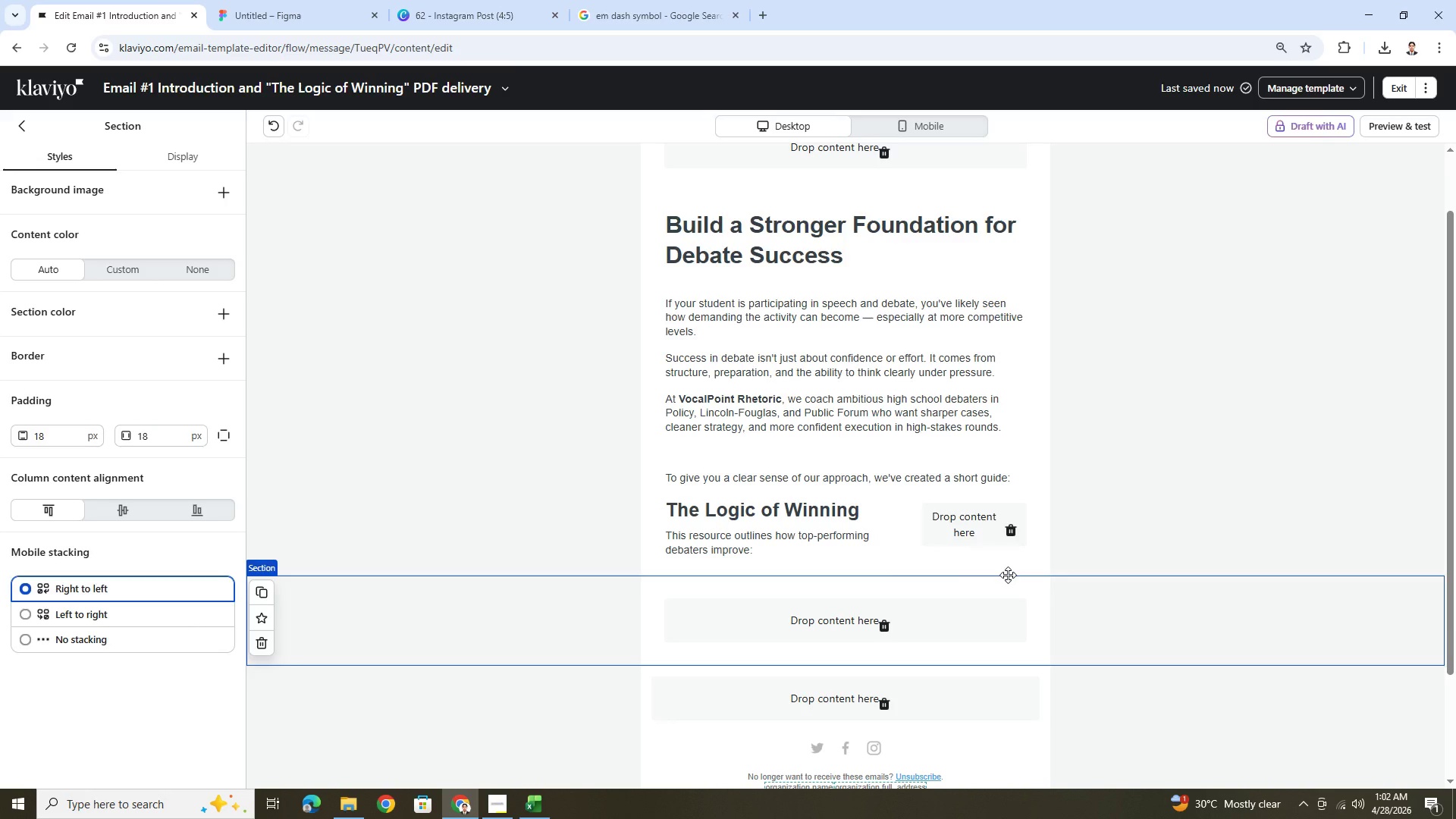 
wait(14.56)
 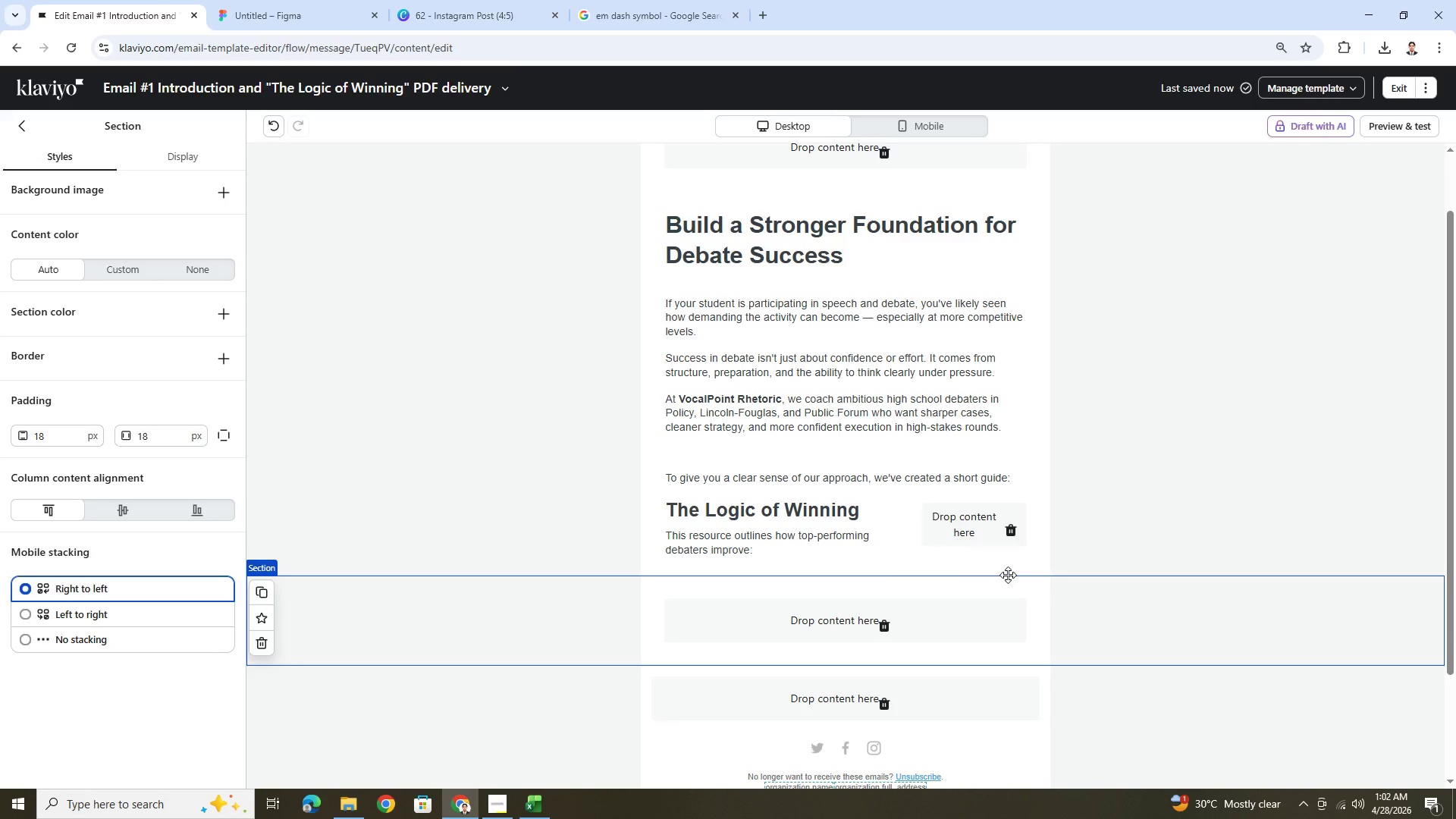 
left_click([21, 127])
 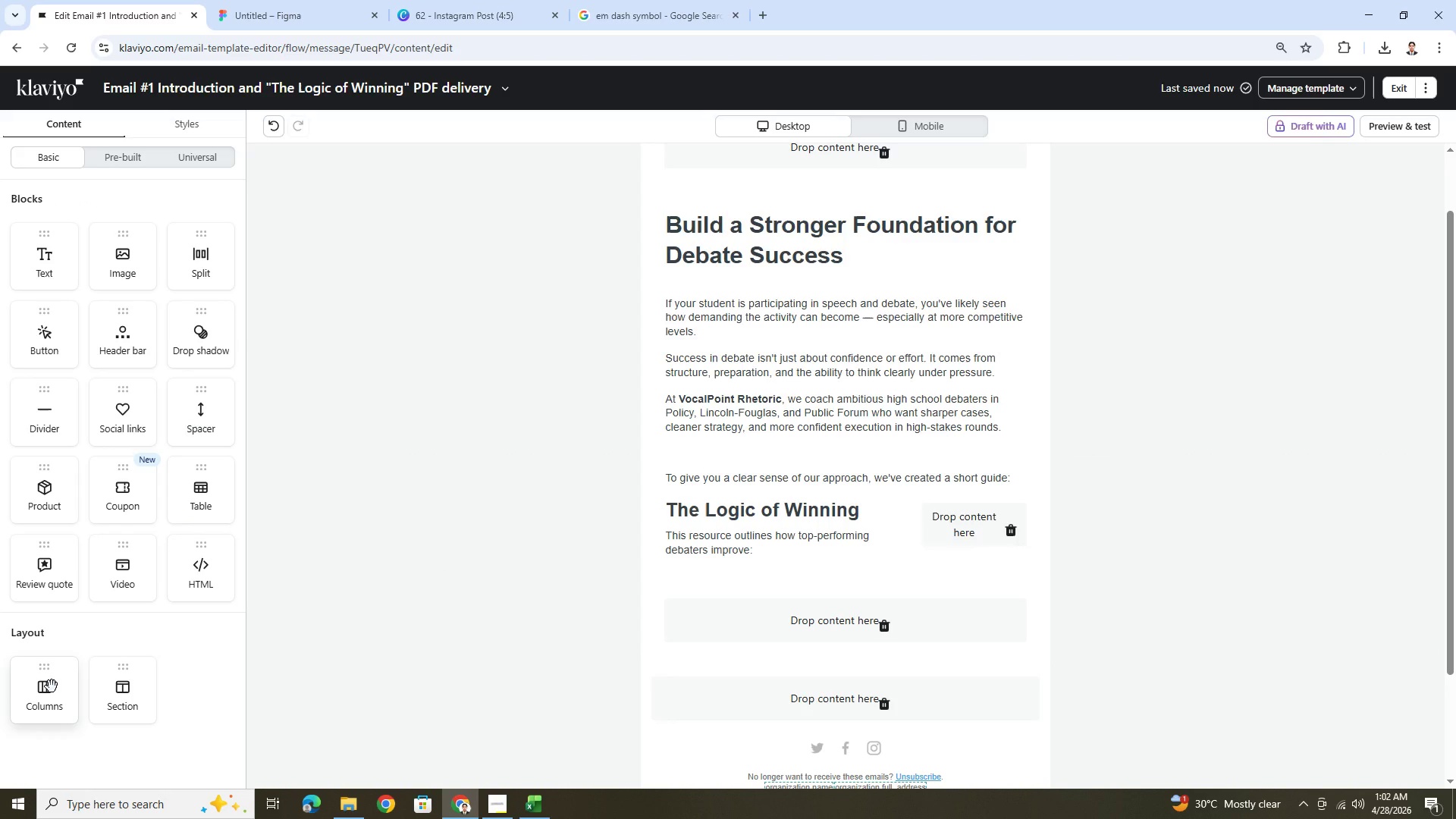 
left_click_drag(start_coordinate=[52, 686], to_coordinate=[744, 529])
 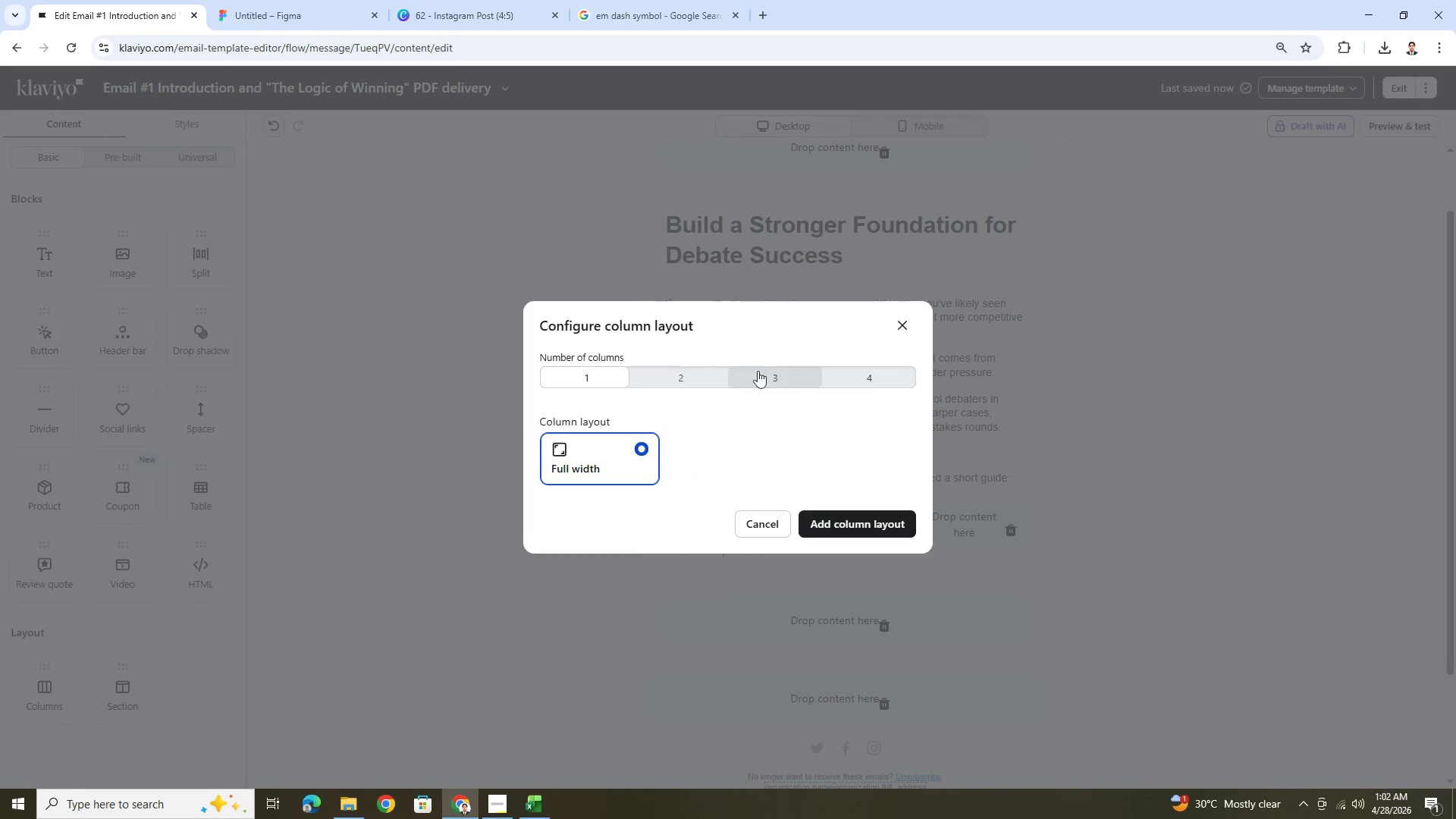 
left_click([870, 370])
 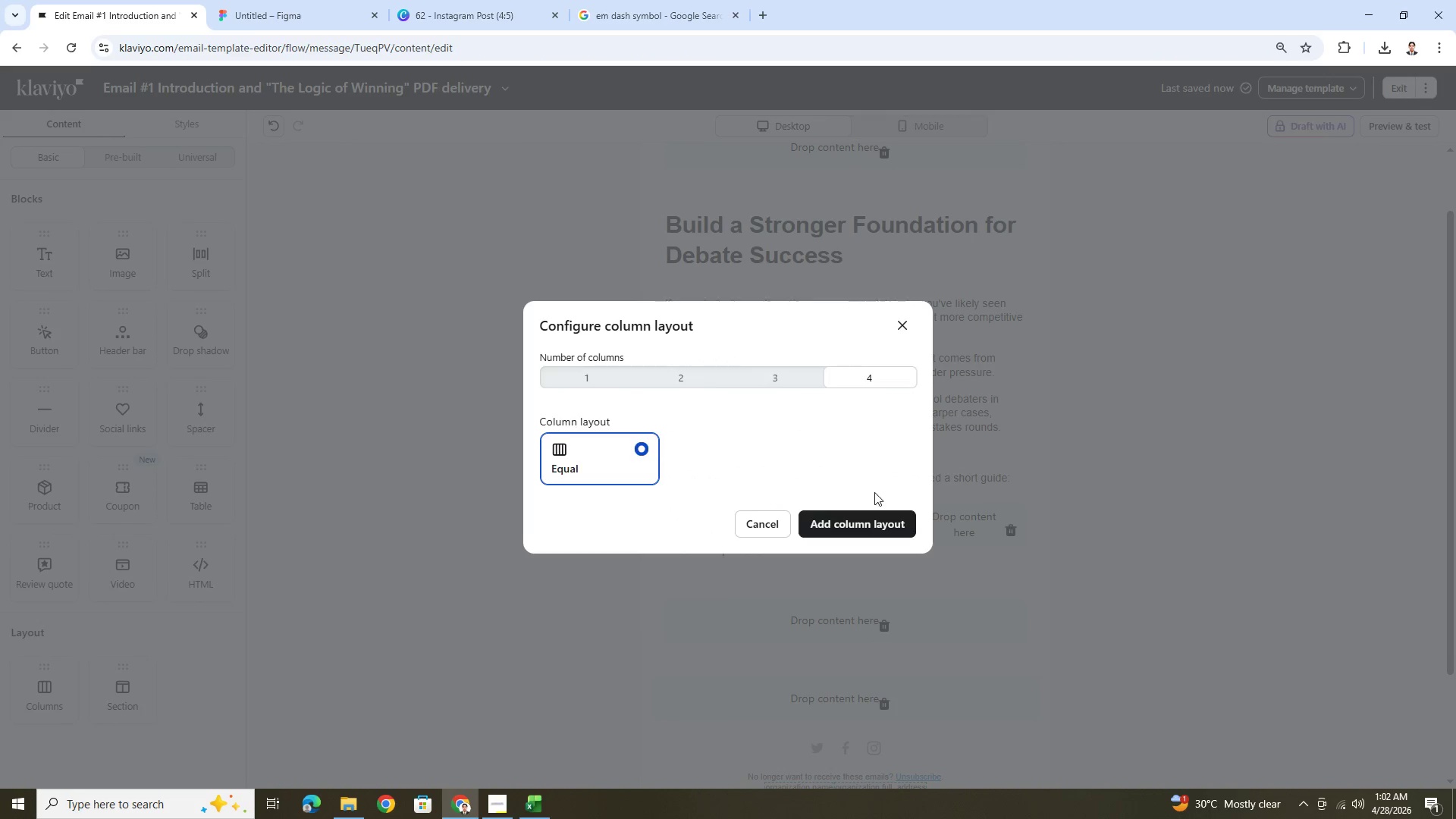 
left_click([875, 539])
 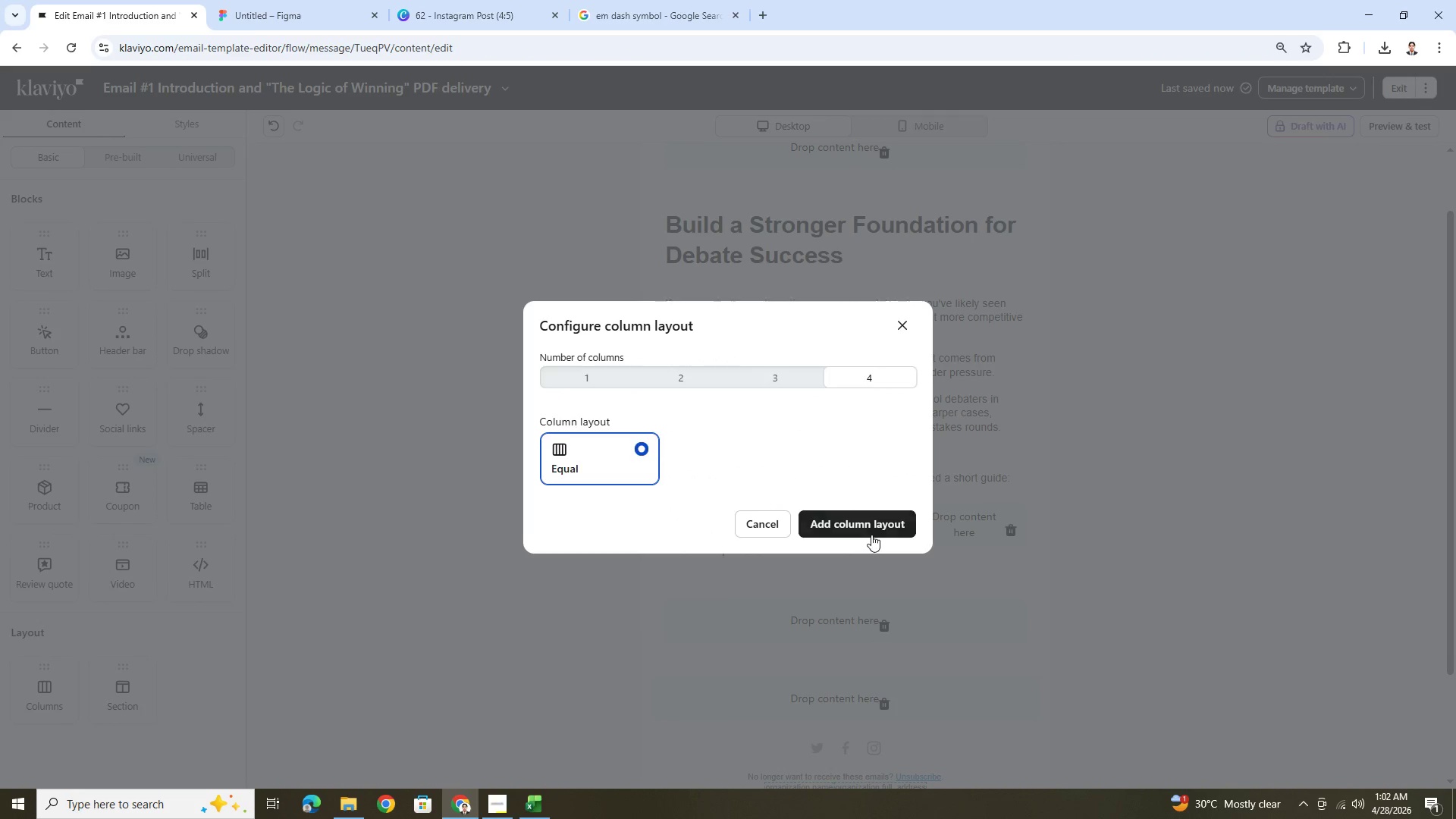 
left_click([870, 528])
 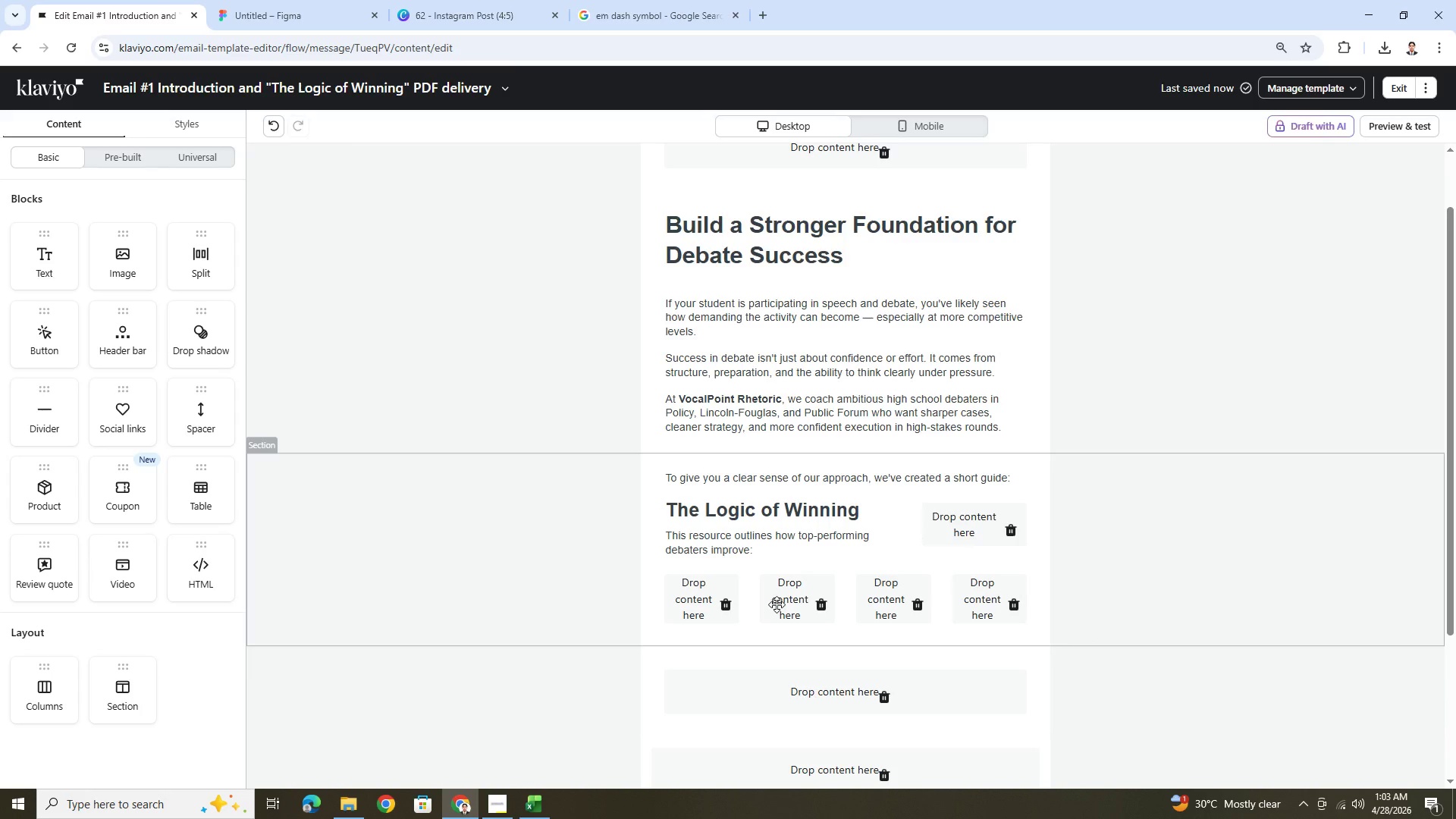 
wait(20.95)
 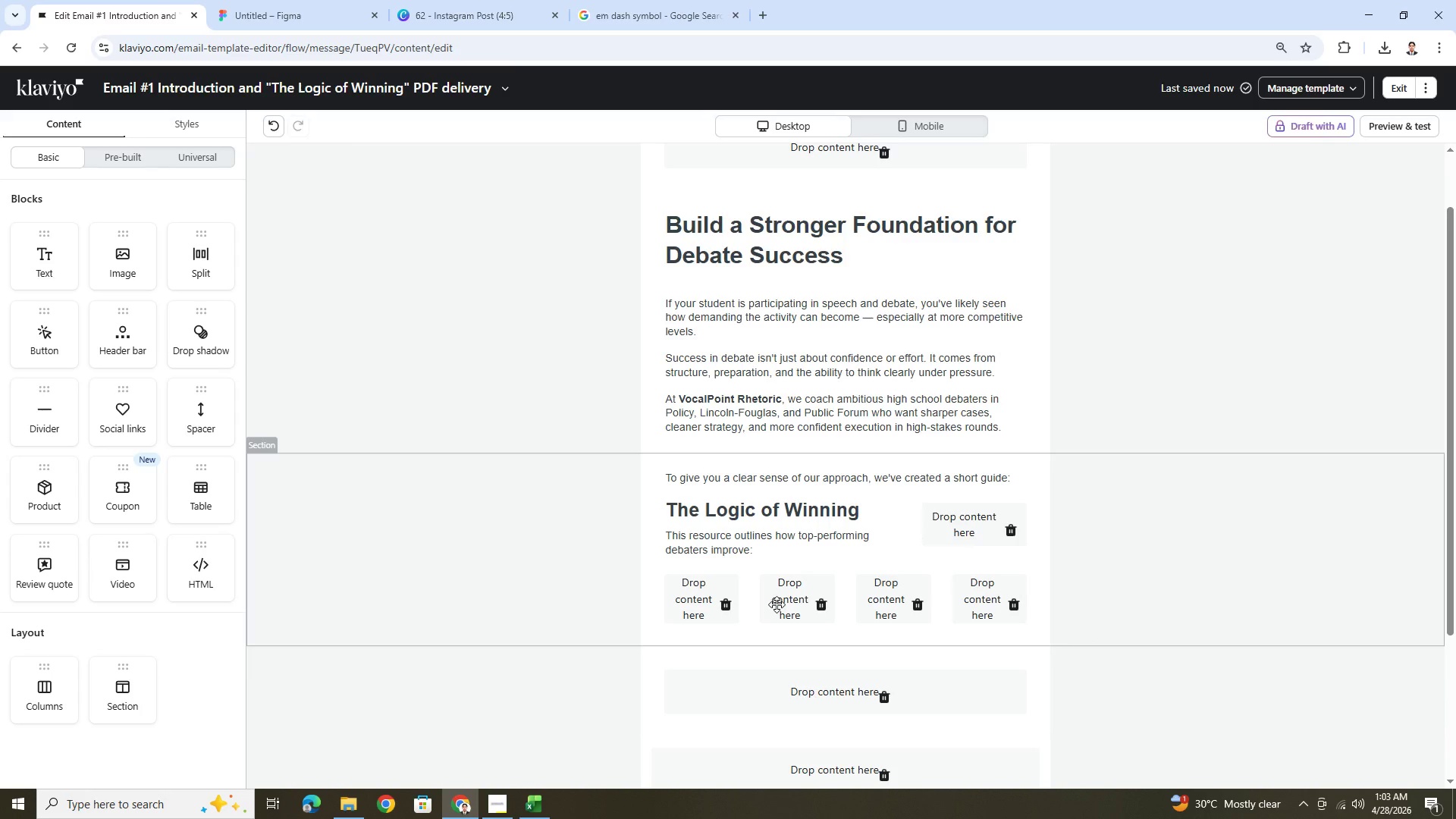 
left_click([502, 802])